 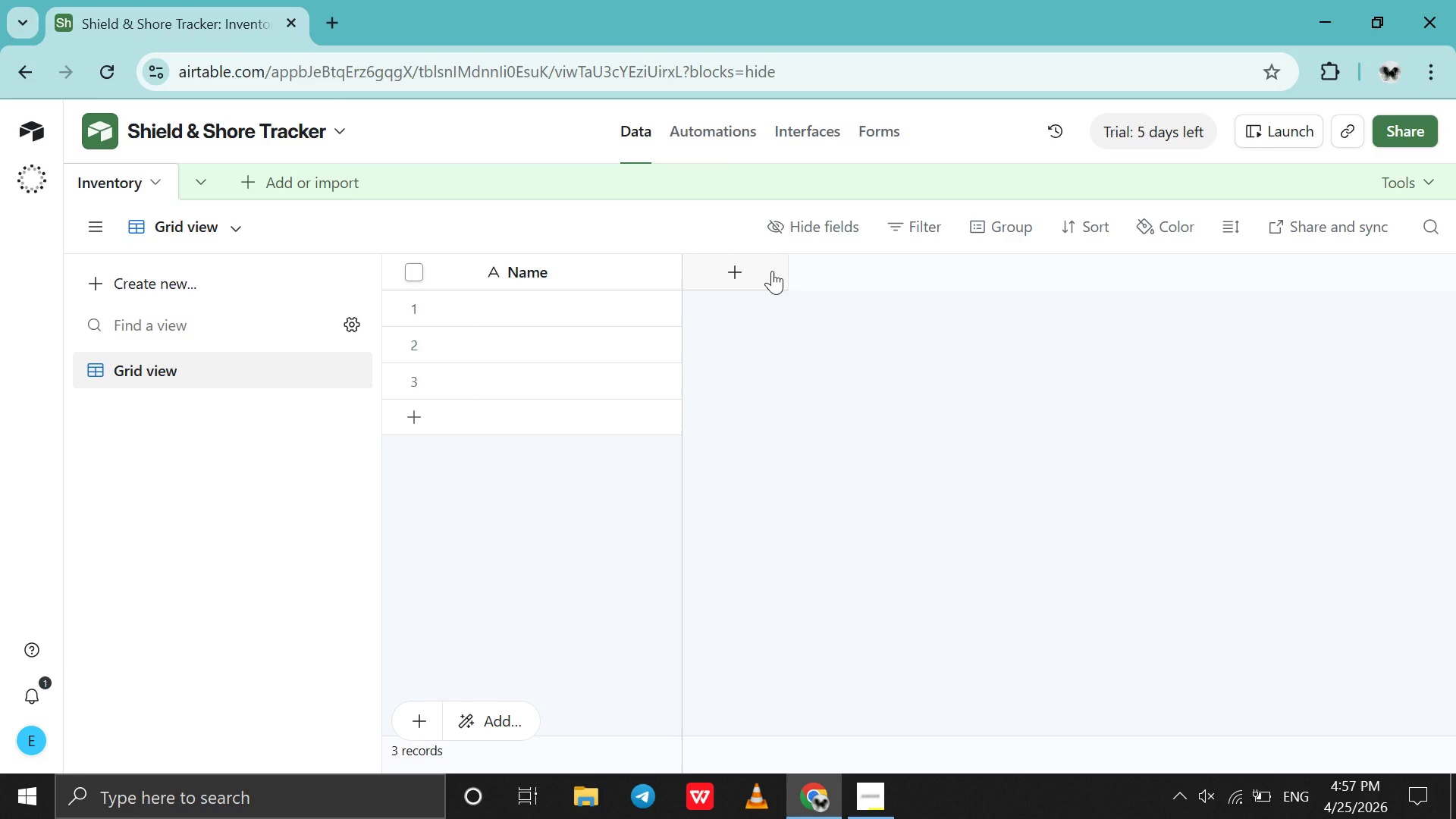 
left_click([758, 278])
 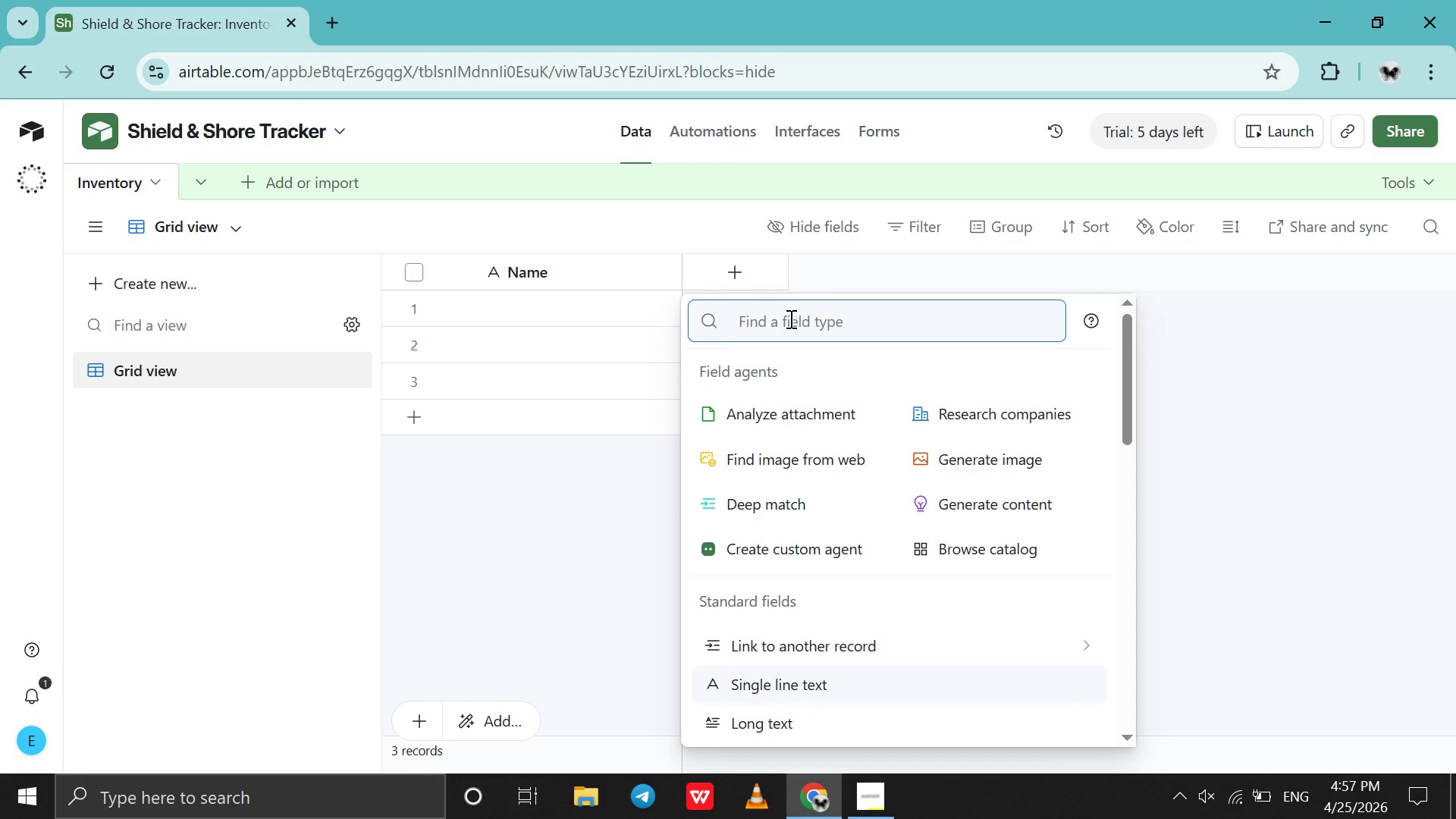 
type(su)
key(Backspace)
type(i)
 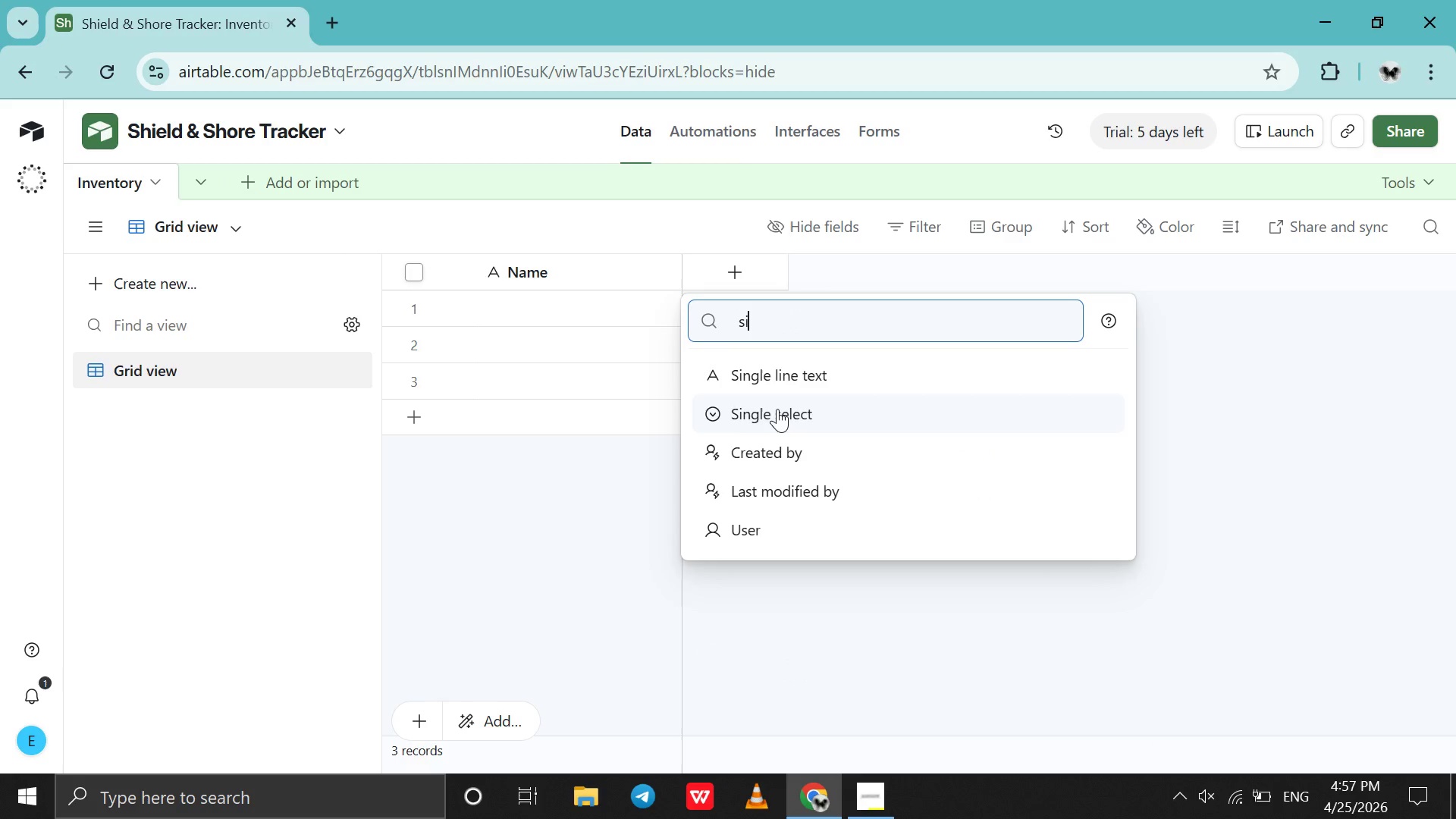 
left_click([777, 409])
 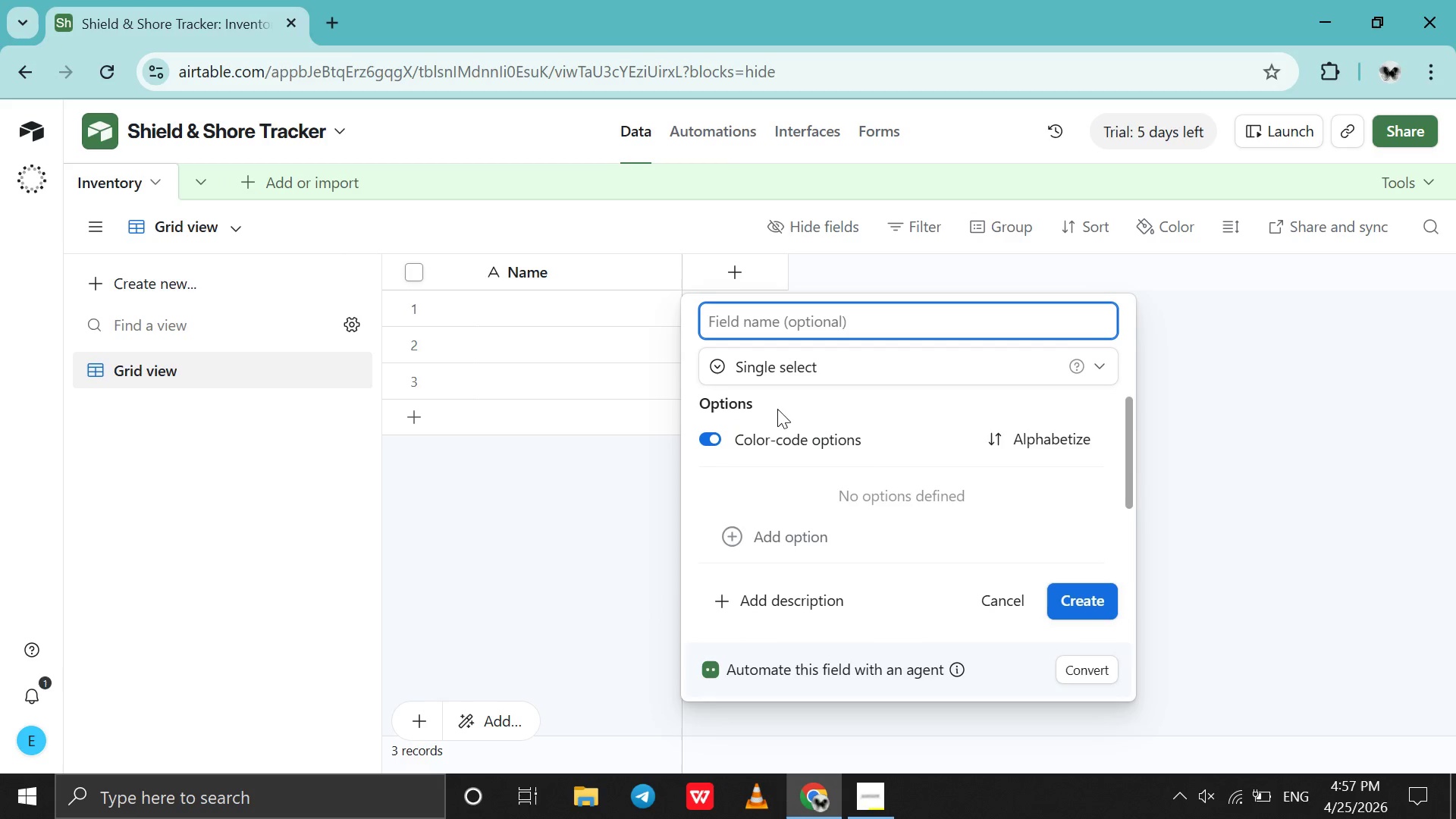 
type(Category )
 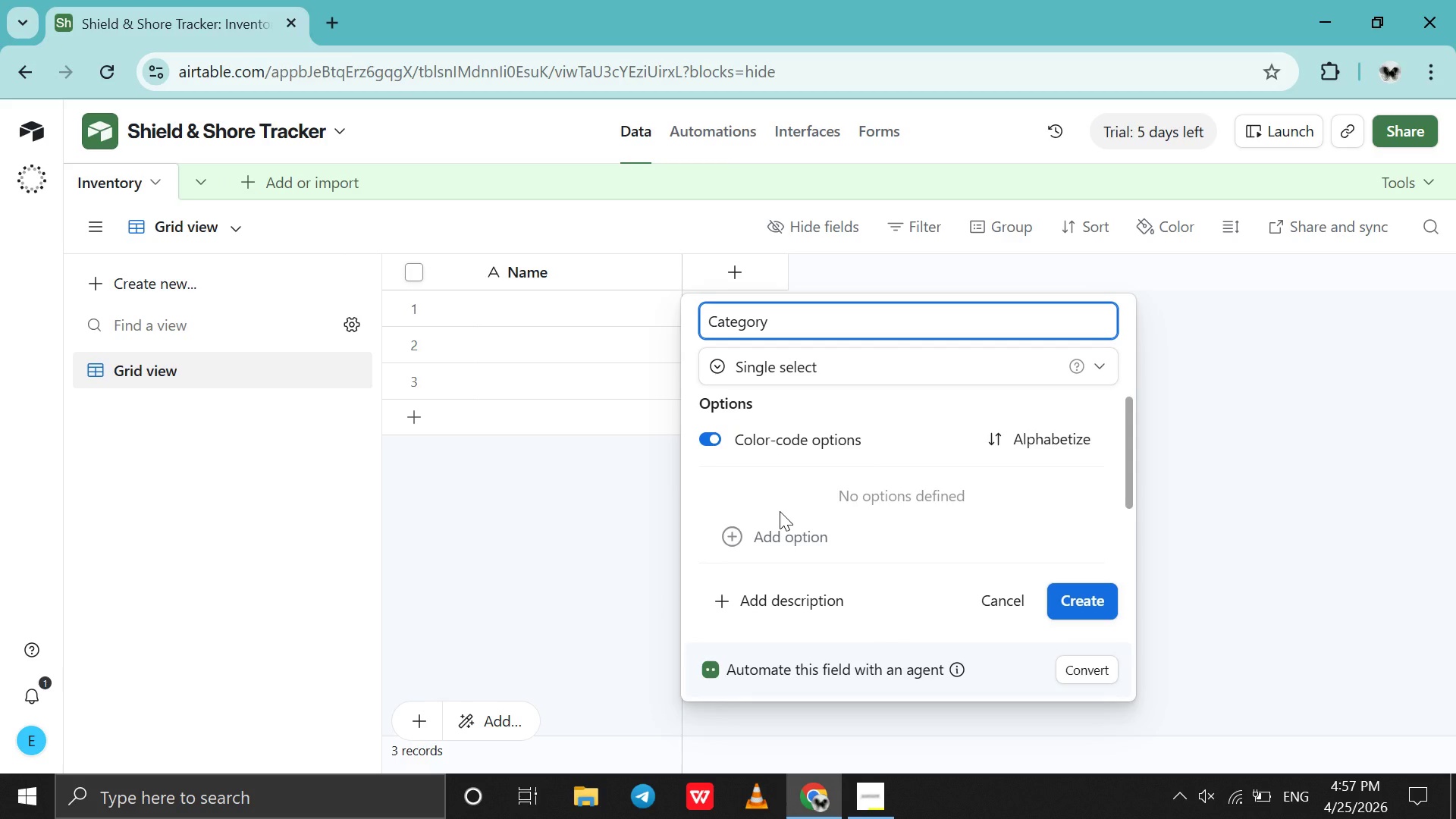 
left_click([780, 532])
 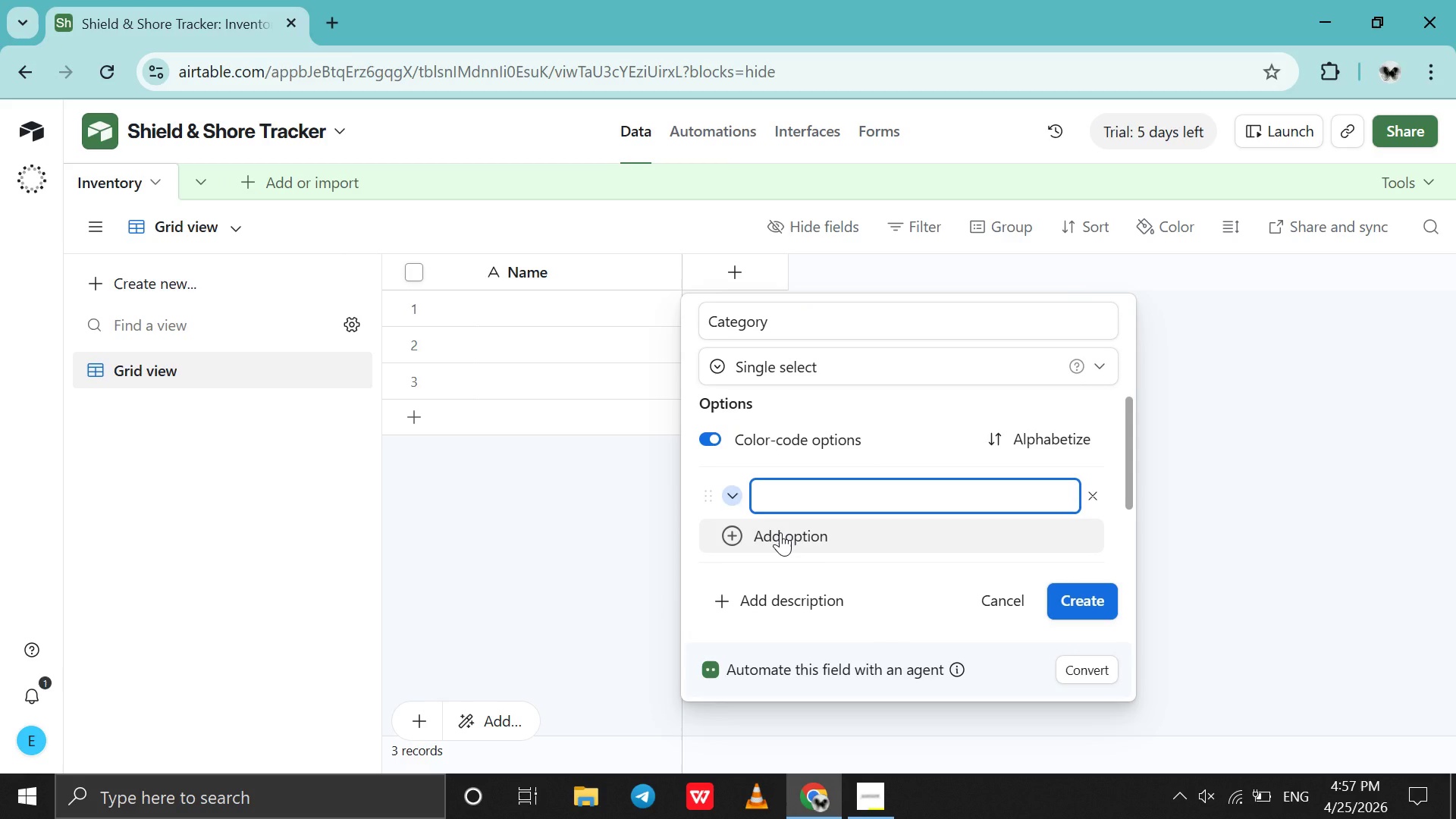 
type(Electronics )
 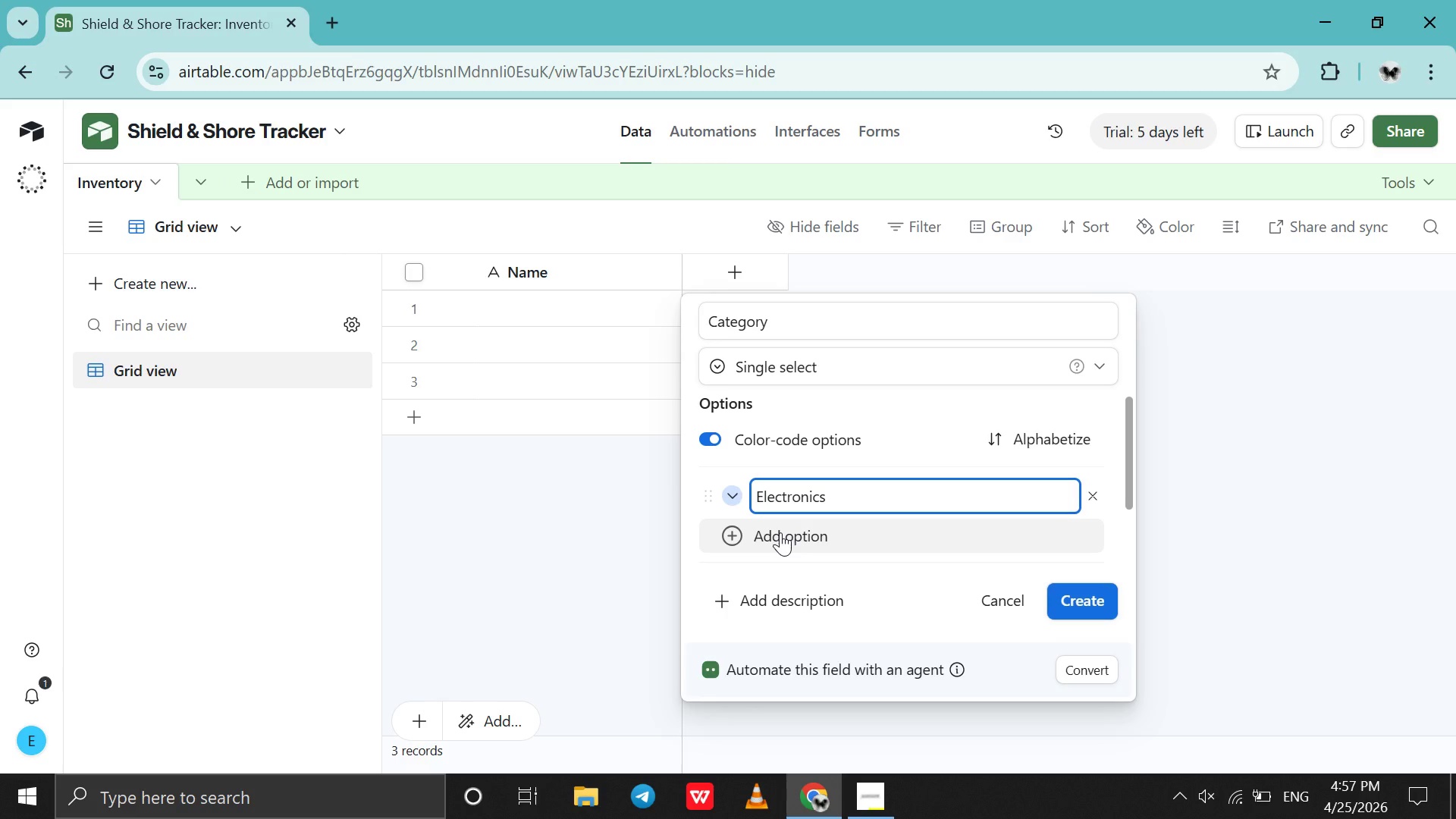 
key(Enter)
 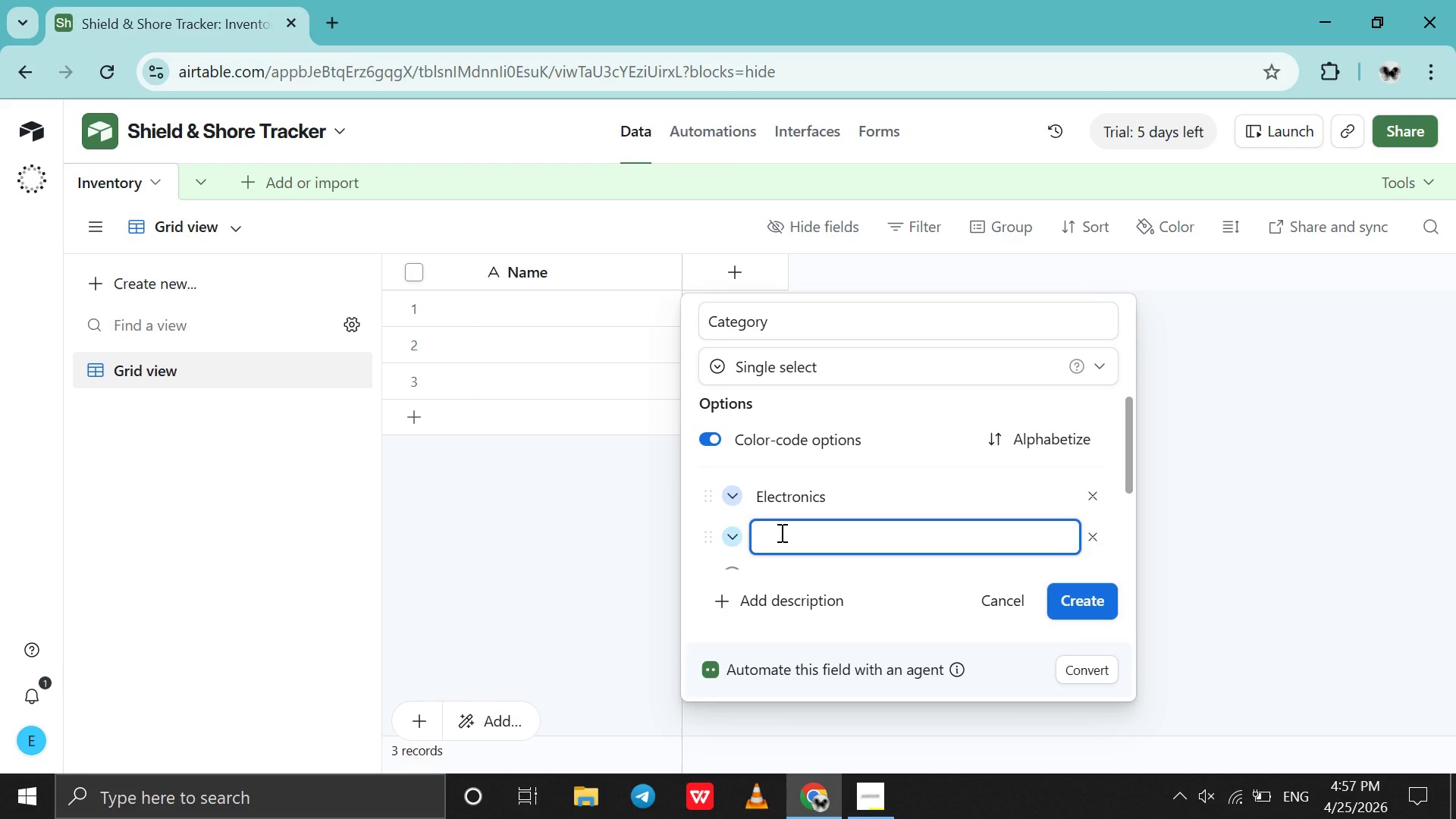 
type(Sgnage)
 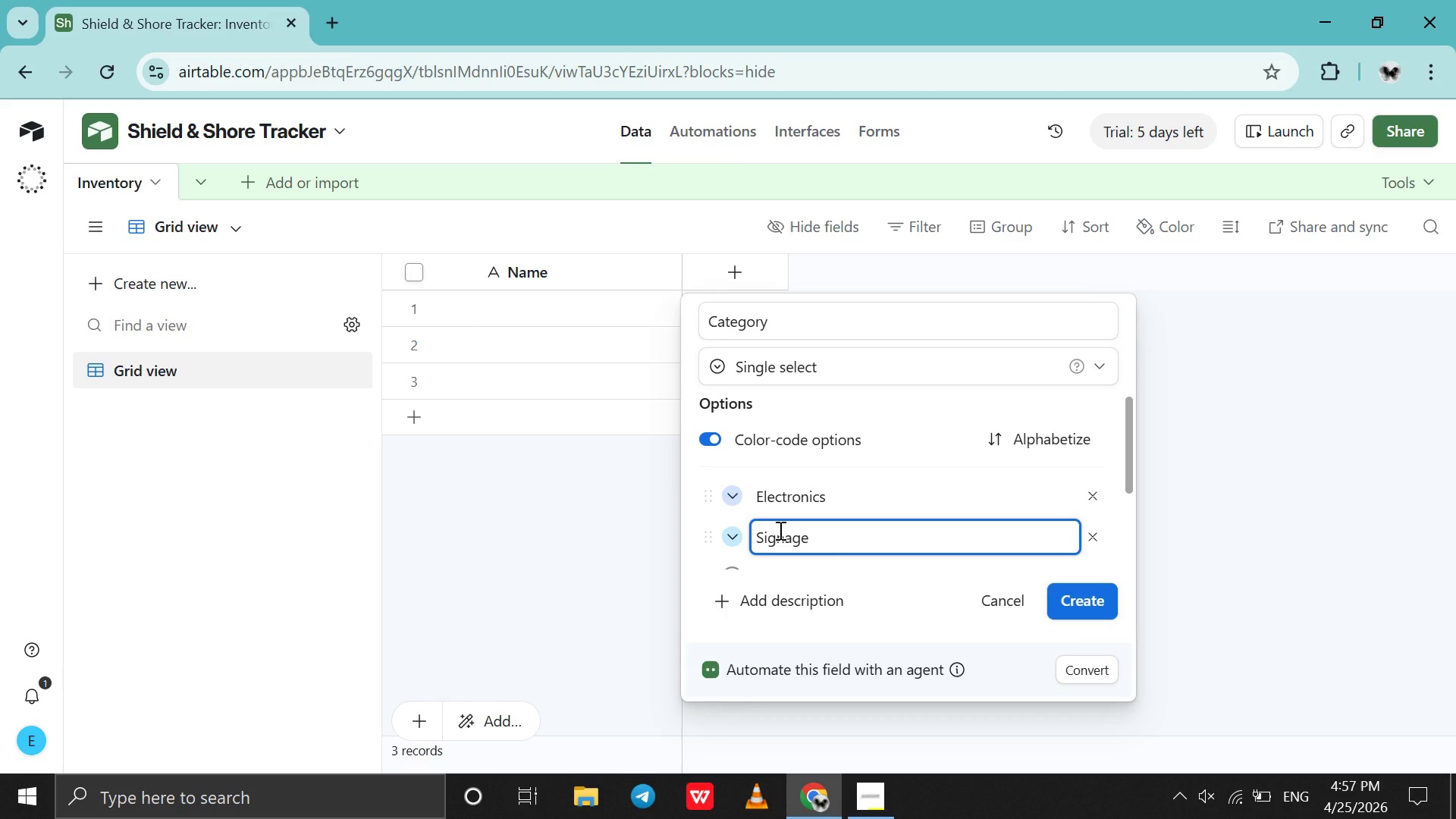 
hold_key(key=I, duration=0.33)
 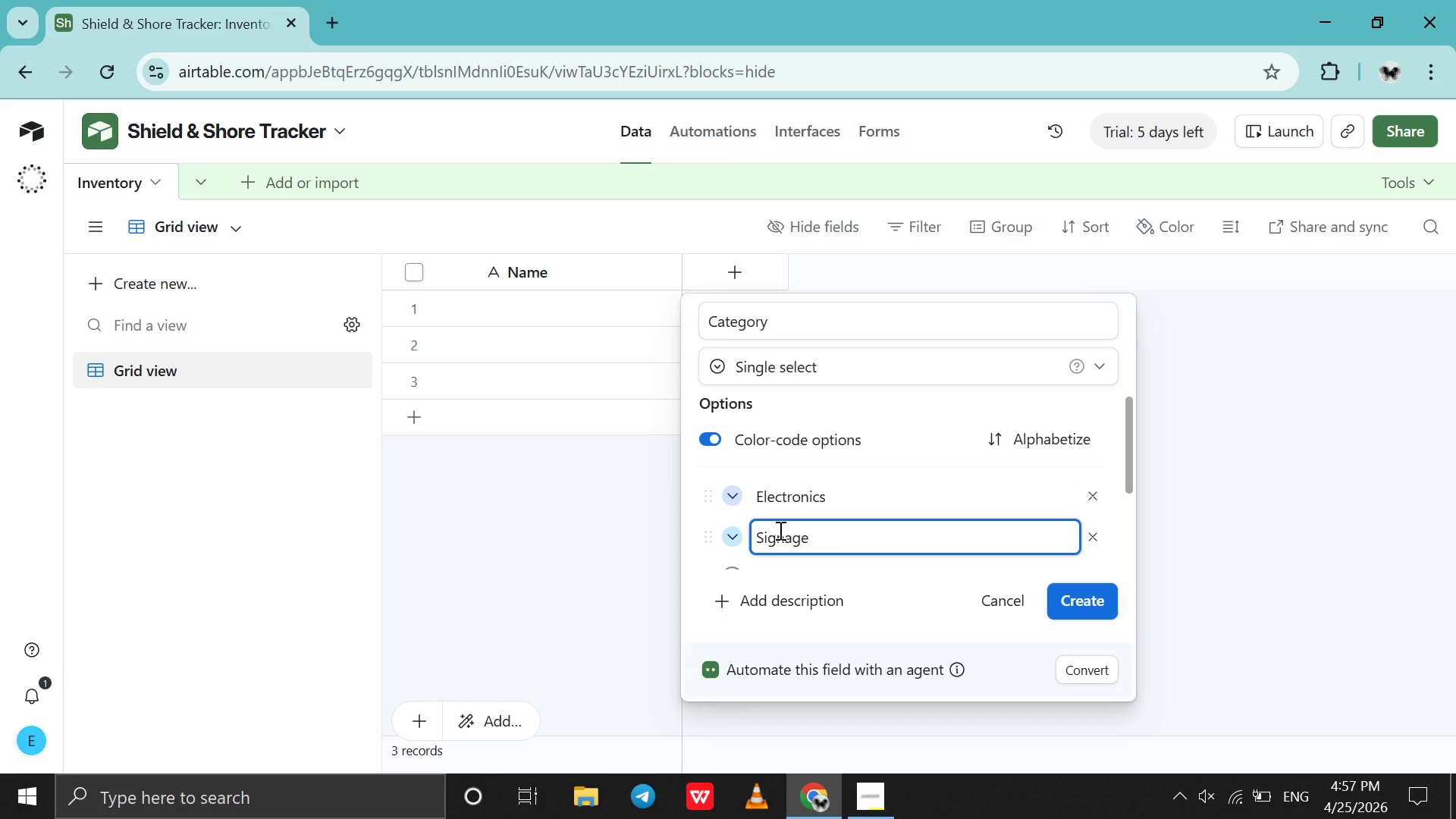 
key(Enter)
 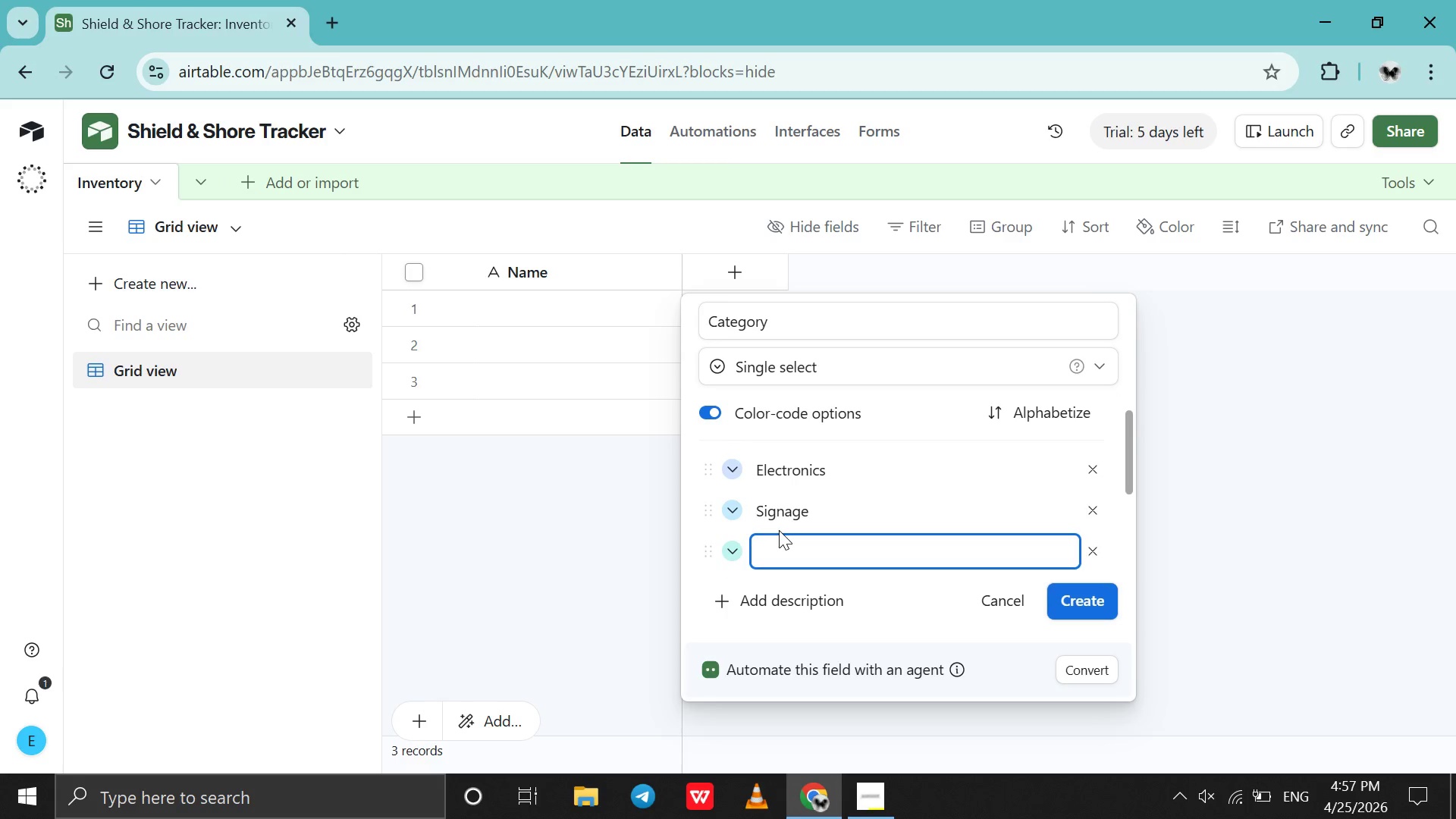 
key(CapsLock)
 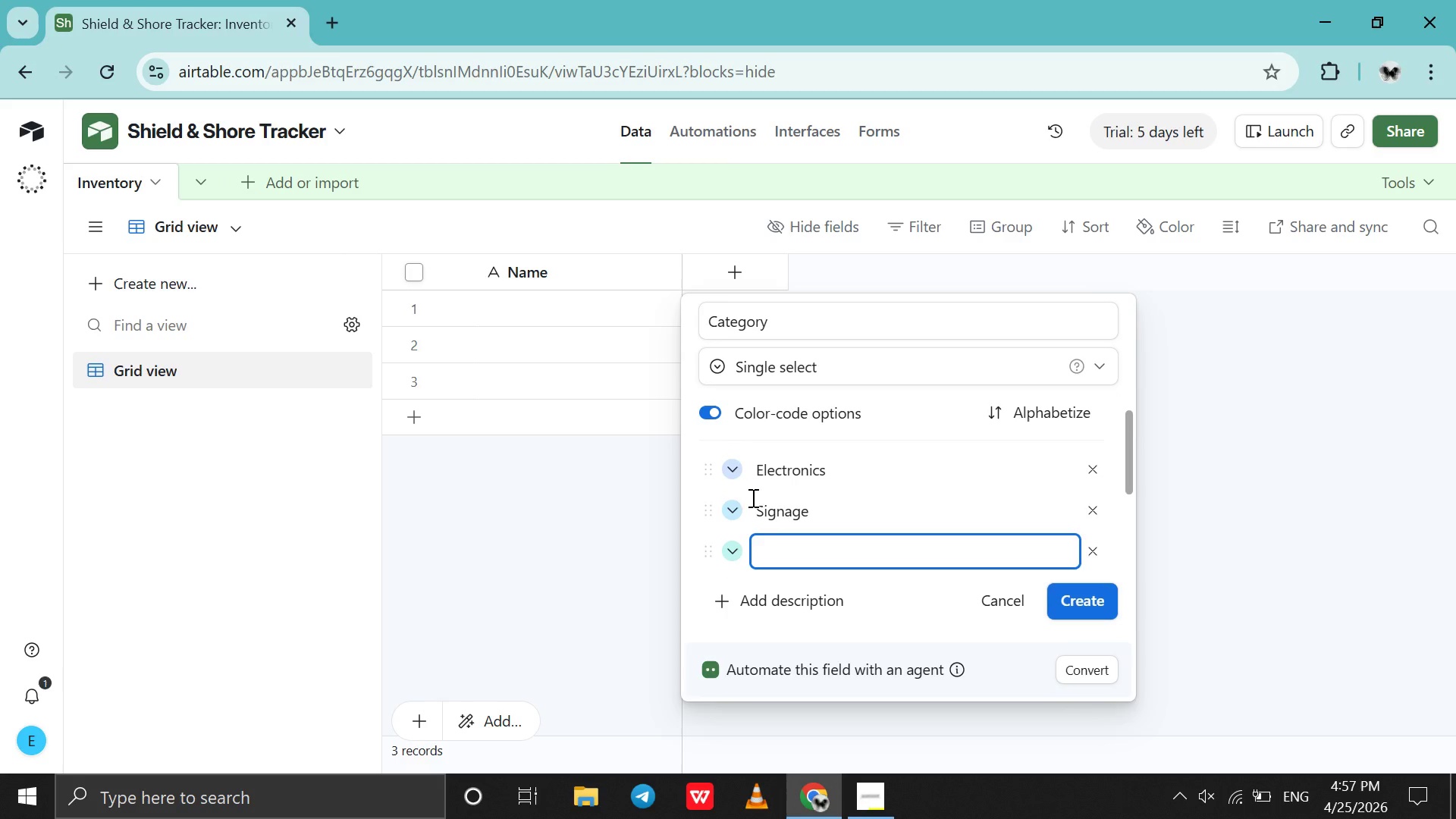 
key(G)
 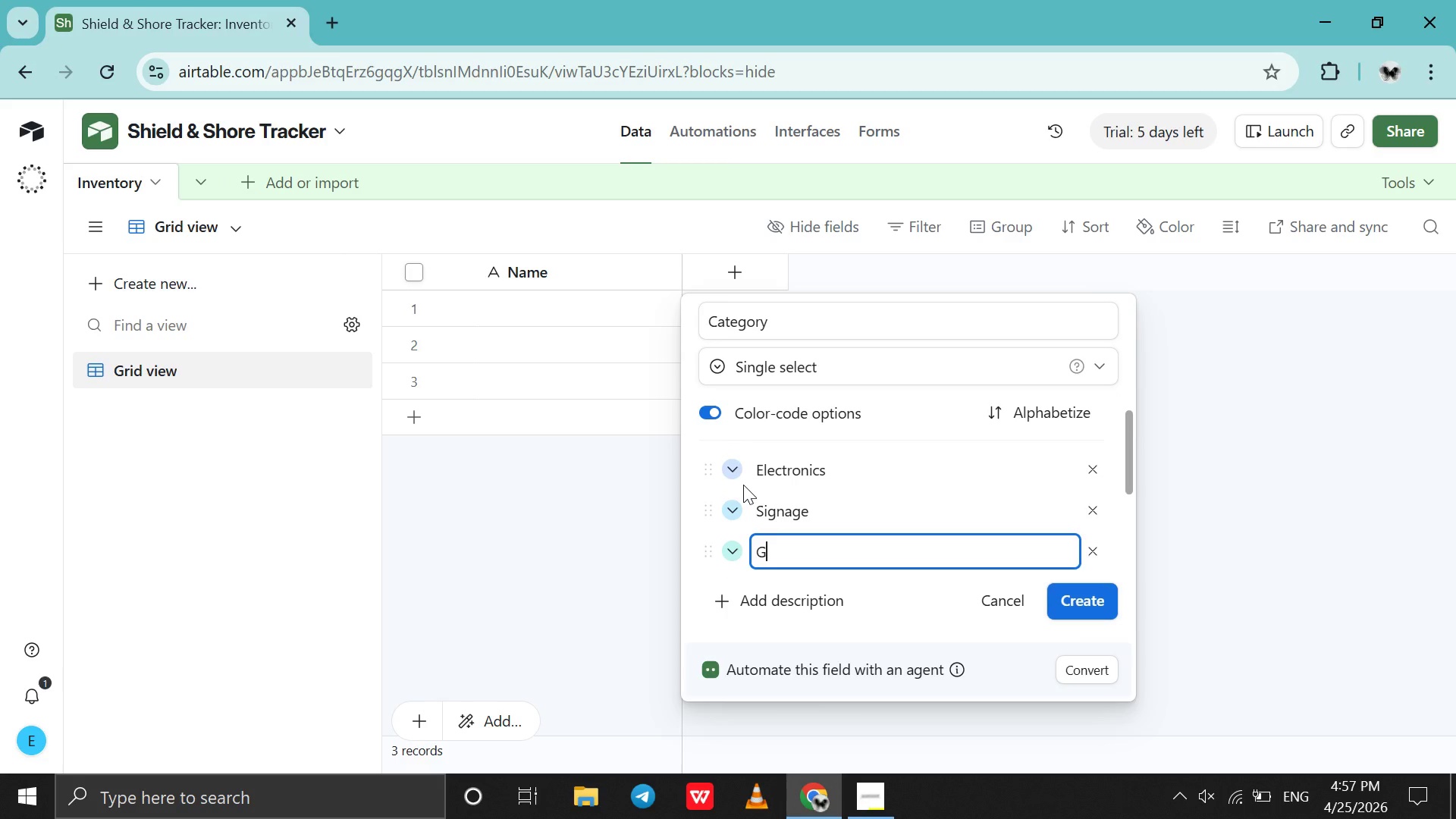 
type(iveaways )
 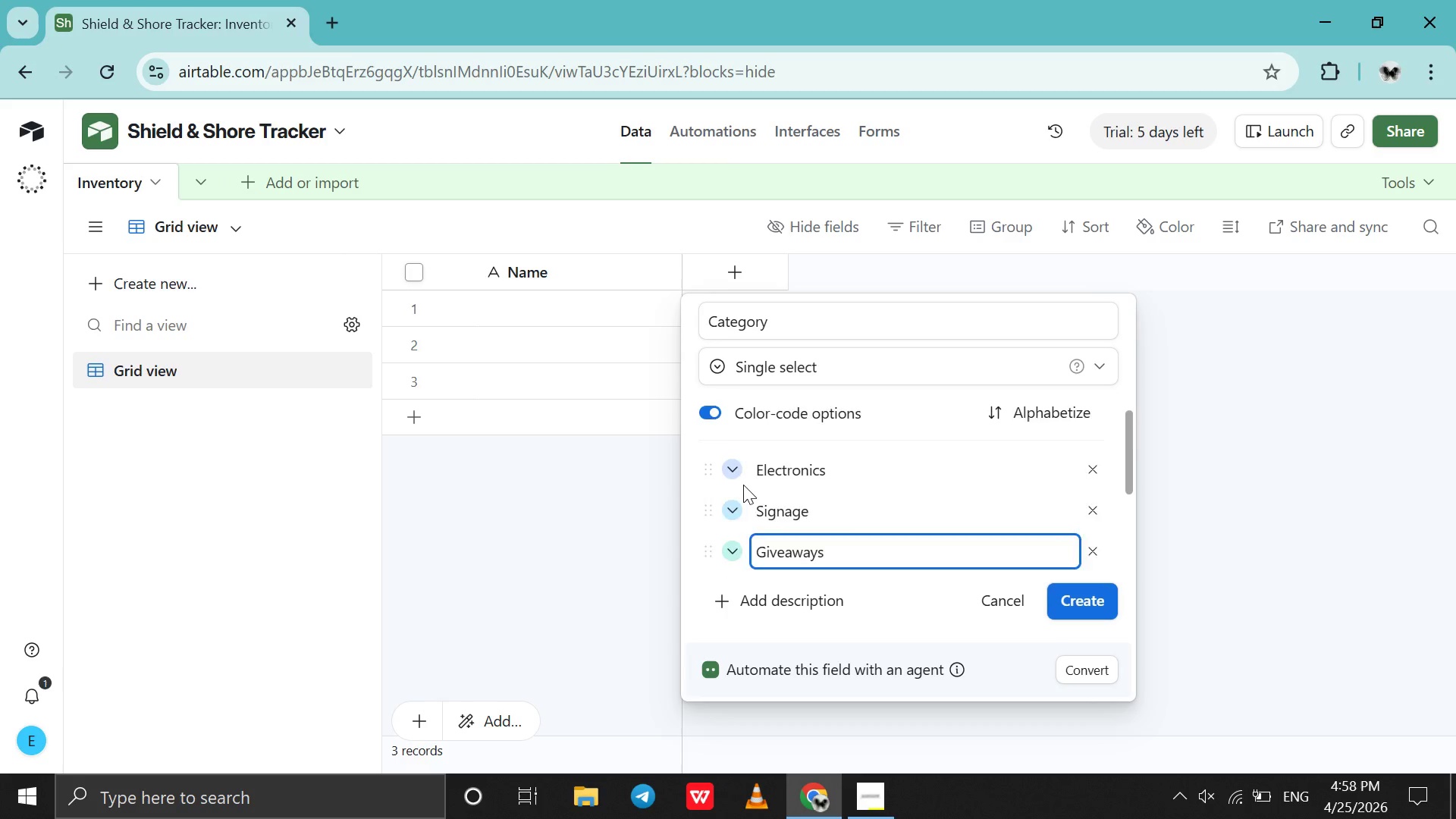 
key(Enter)
 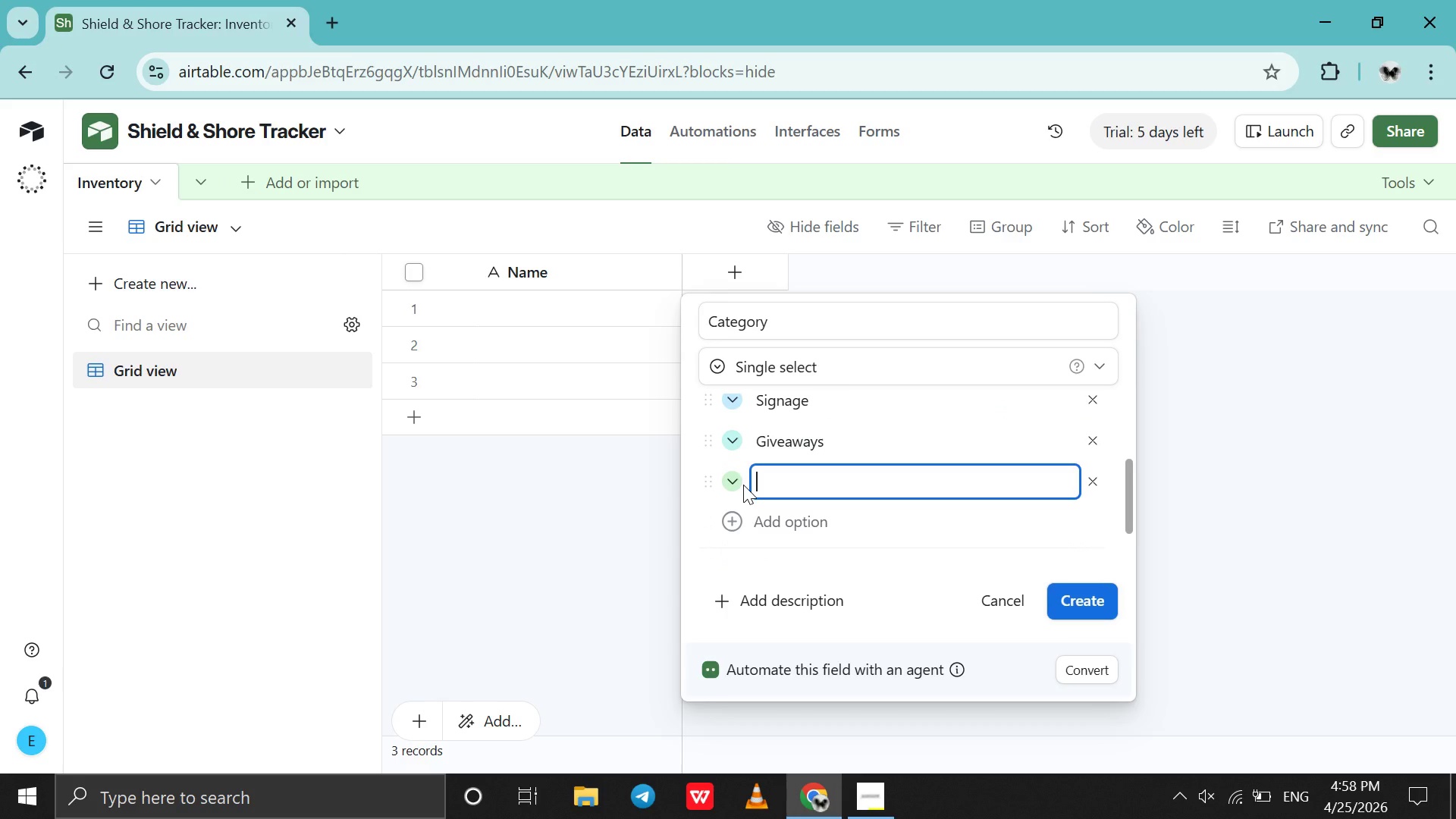 
type(Furniture )
 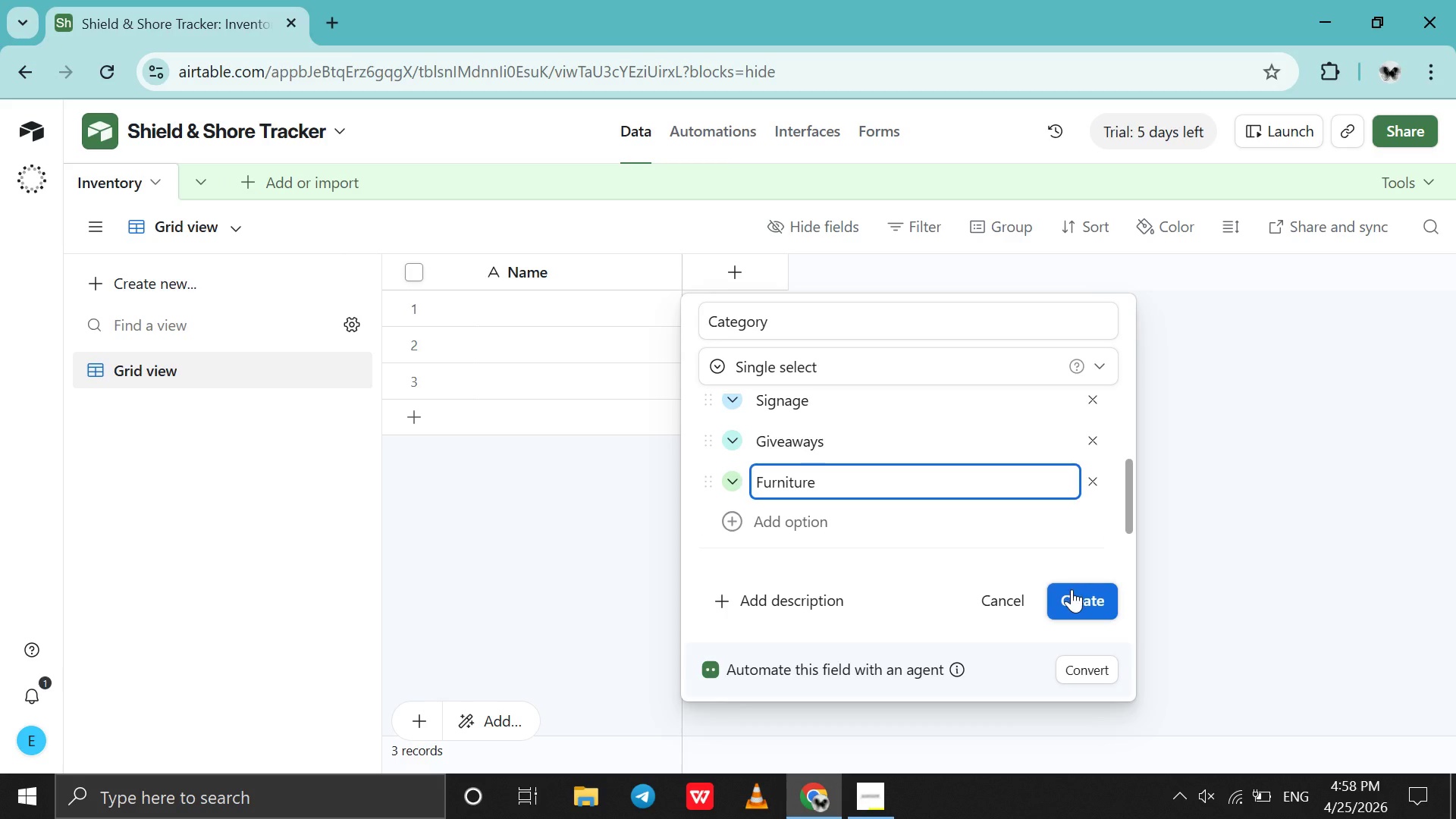 
left_click([1072, 589])
 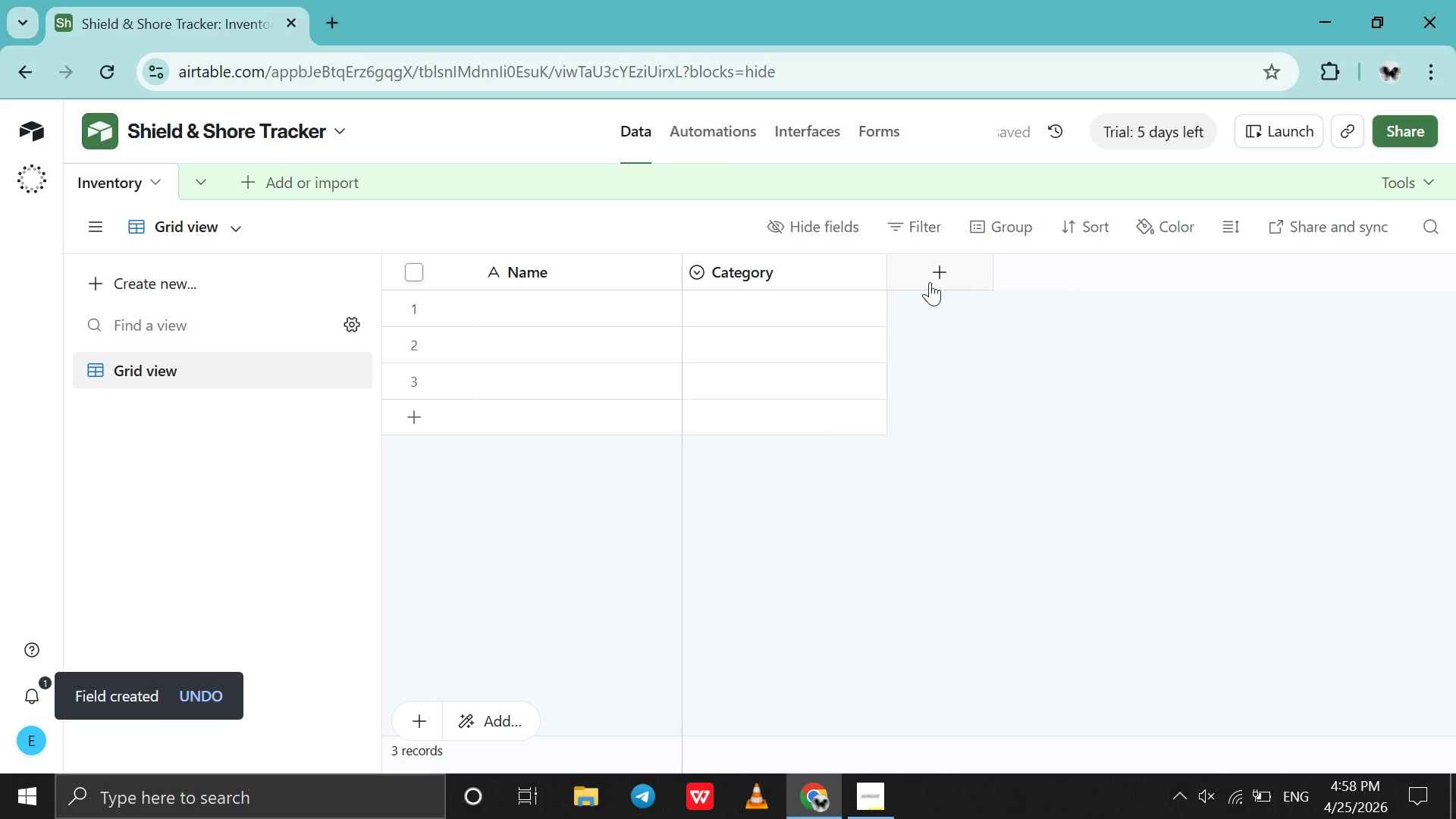 
left_click([922, 271])
 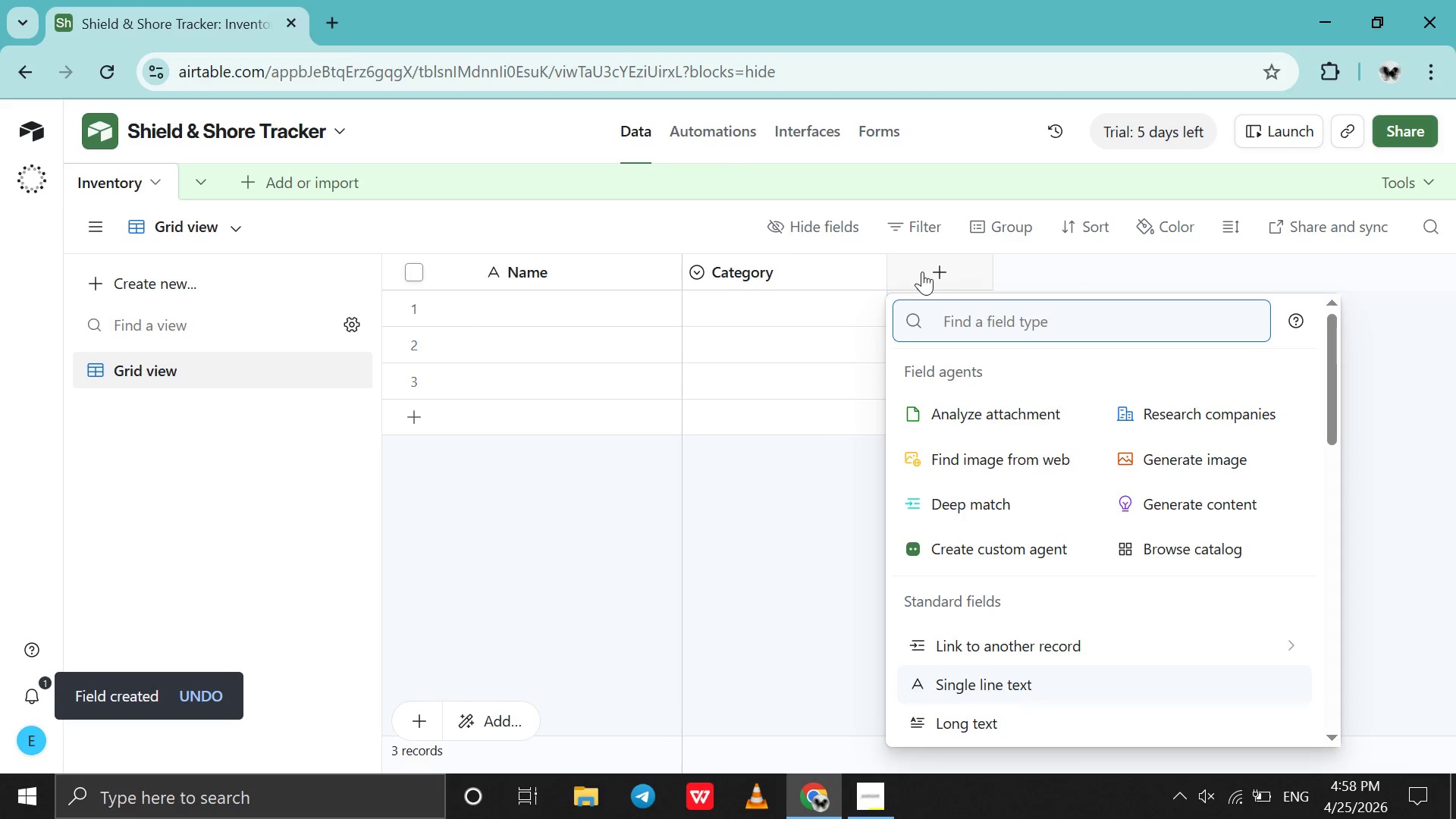 
wait(5.44)
 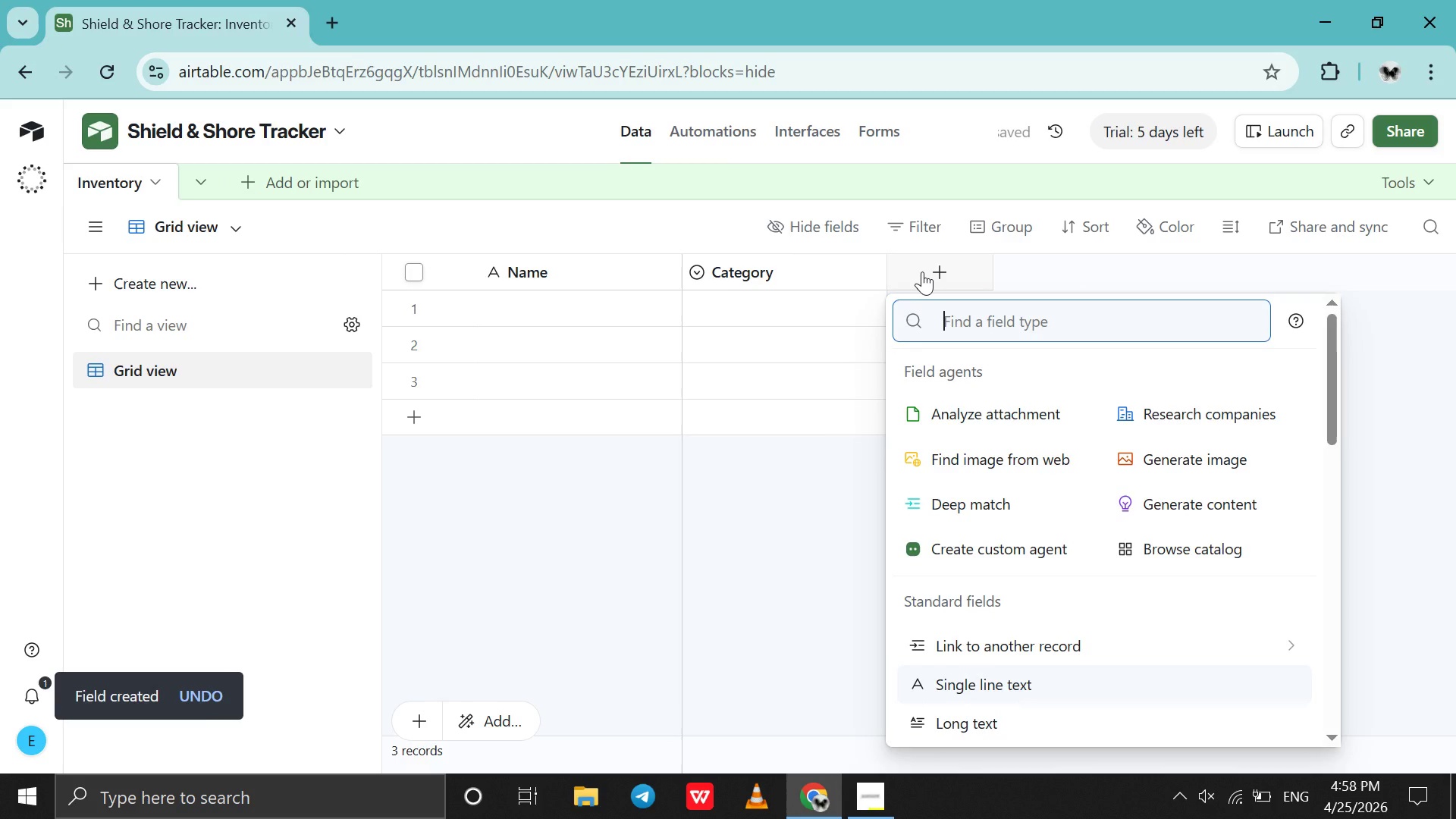 
type(si)
 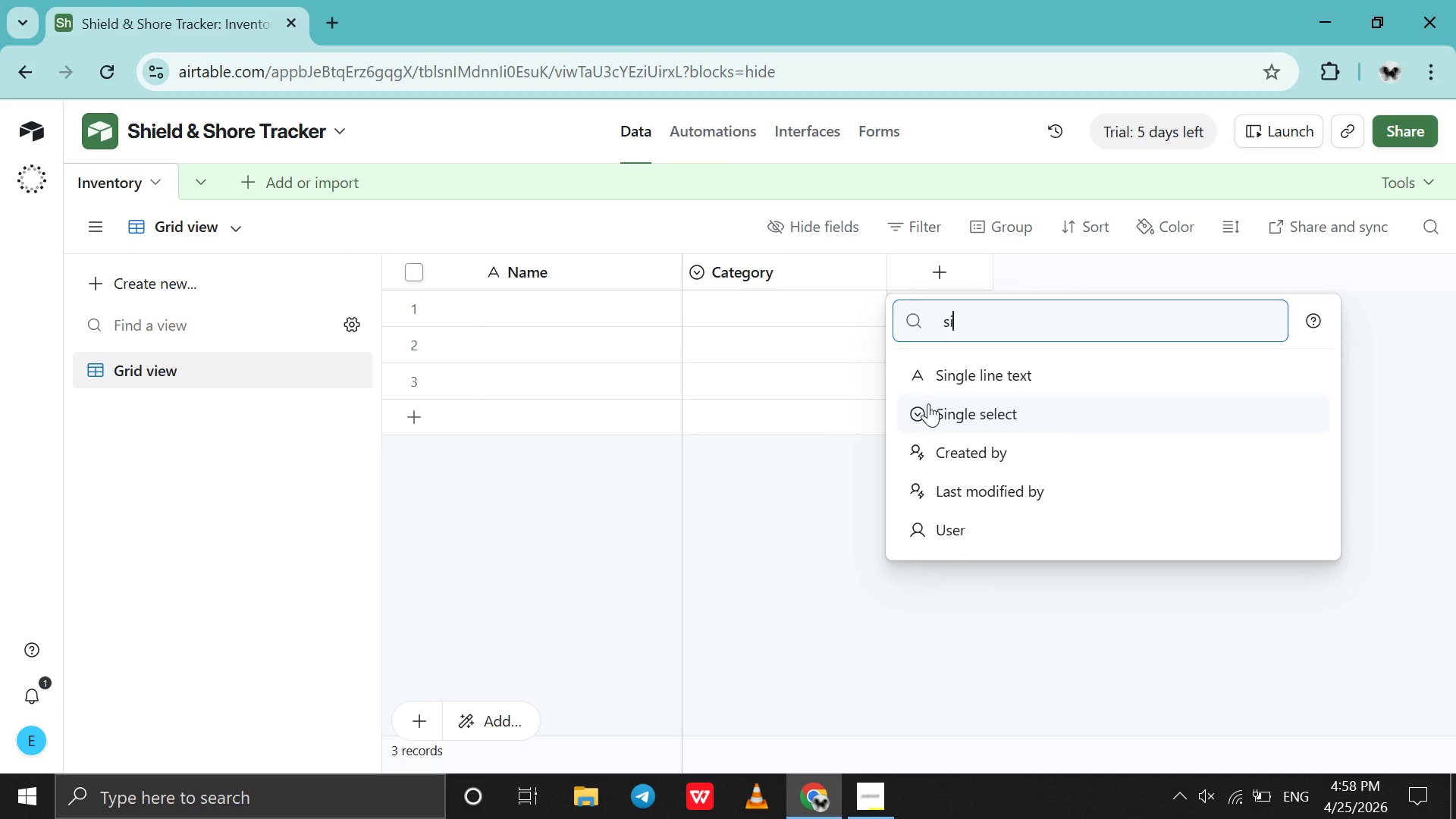 
left_click([928, 403])
 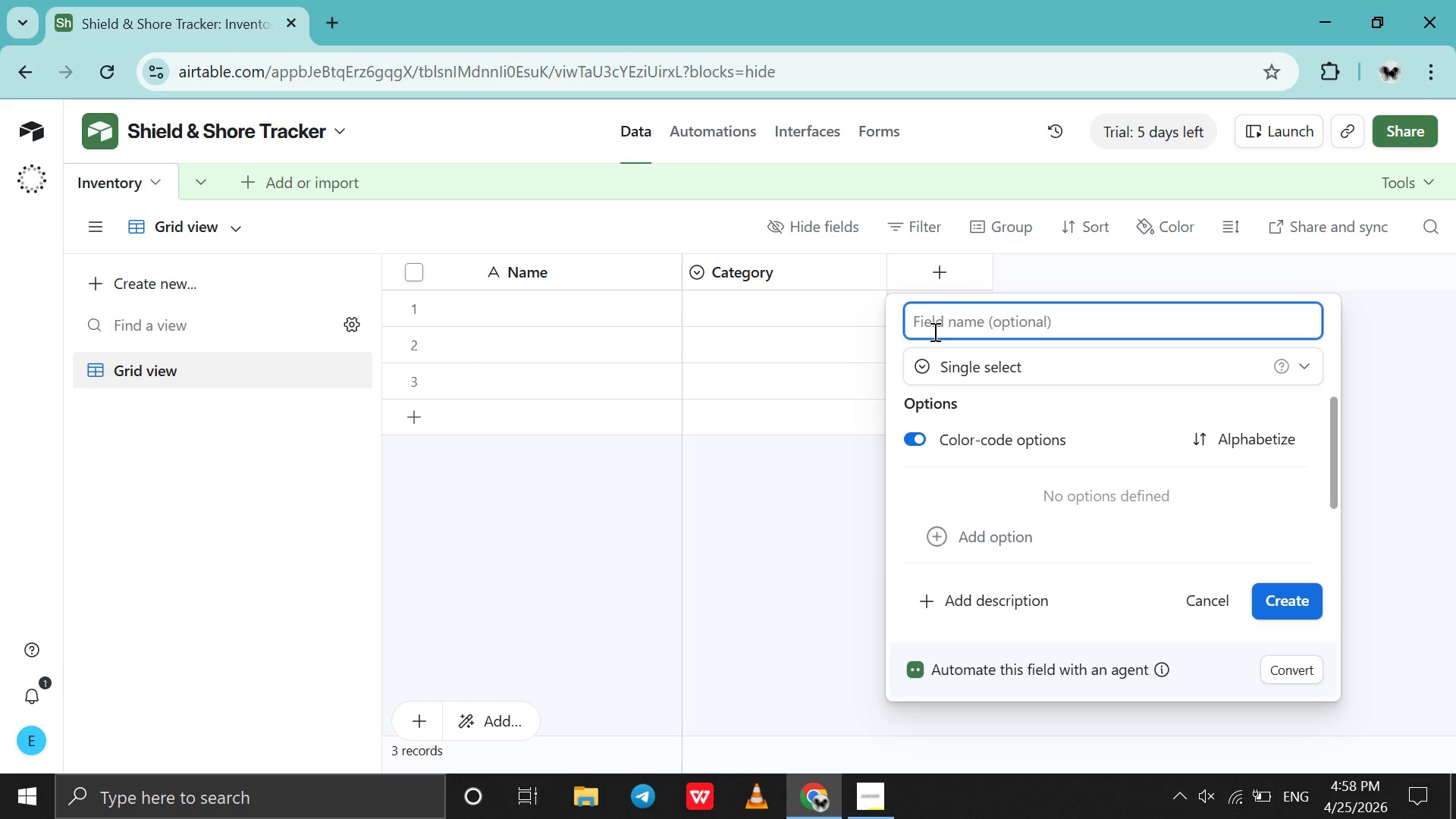 
wait(5.31)
 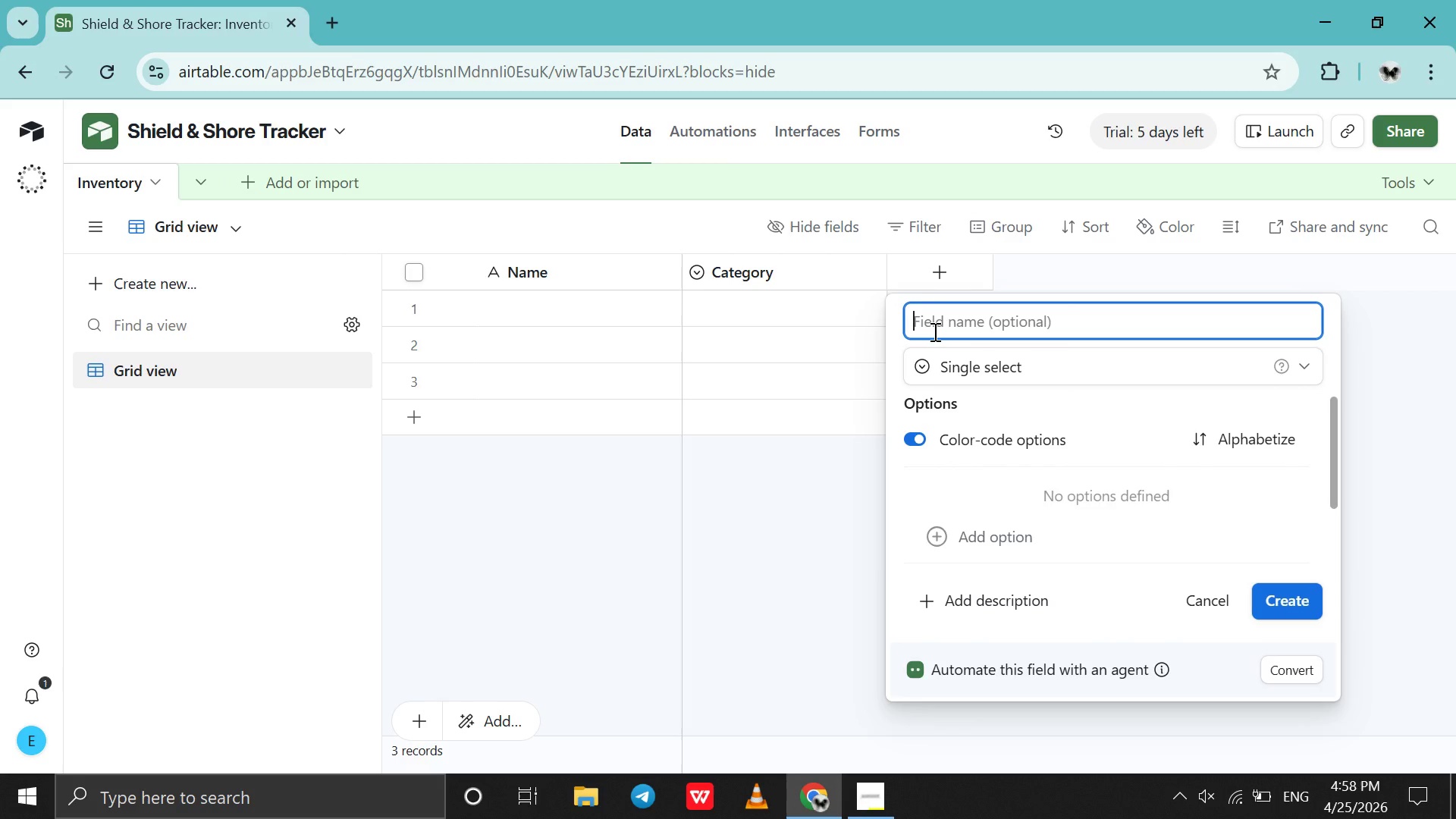 
type(Item Type)
 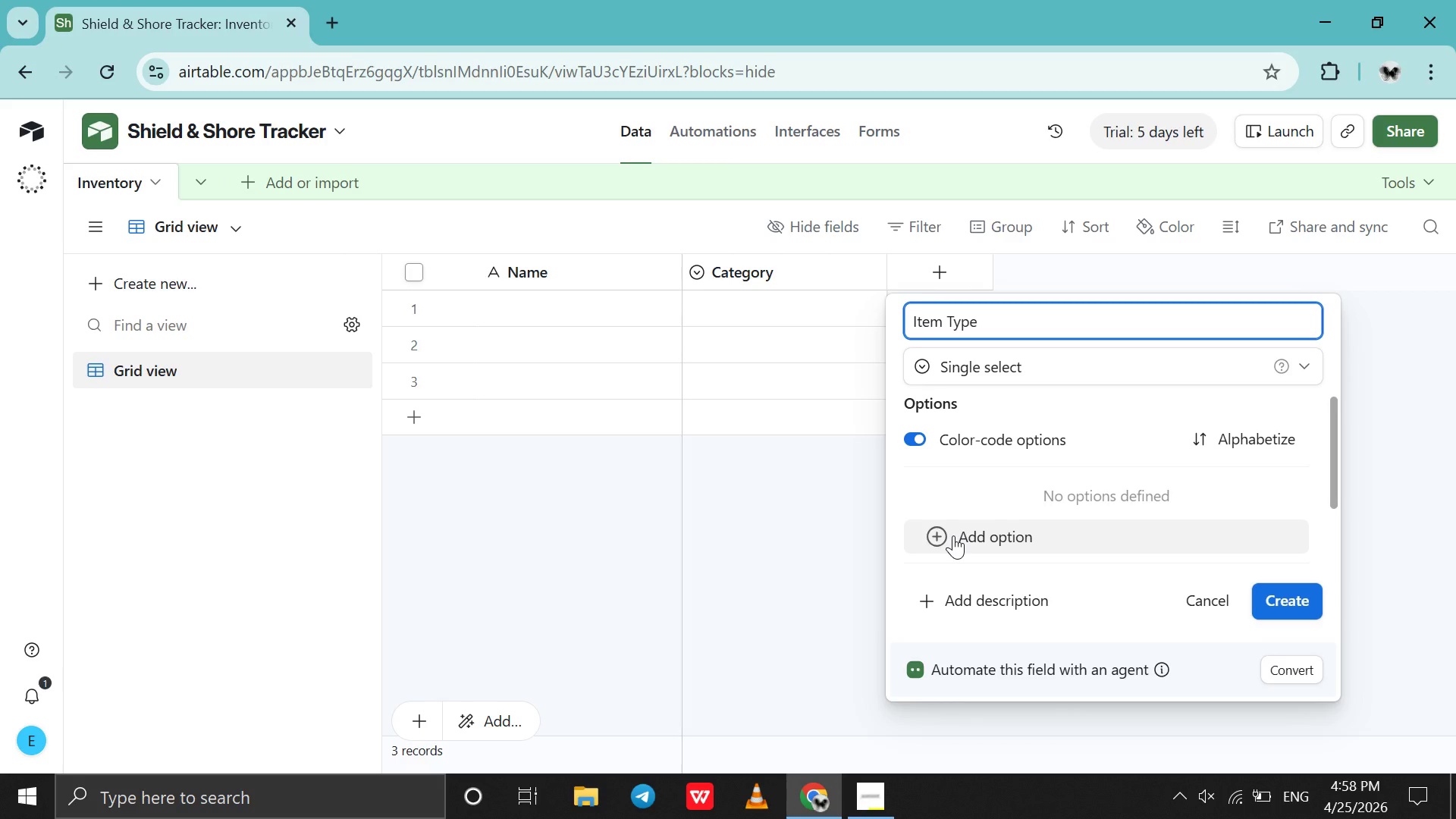 
left_click([953, 535])
 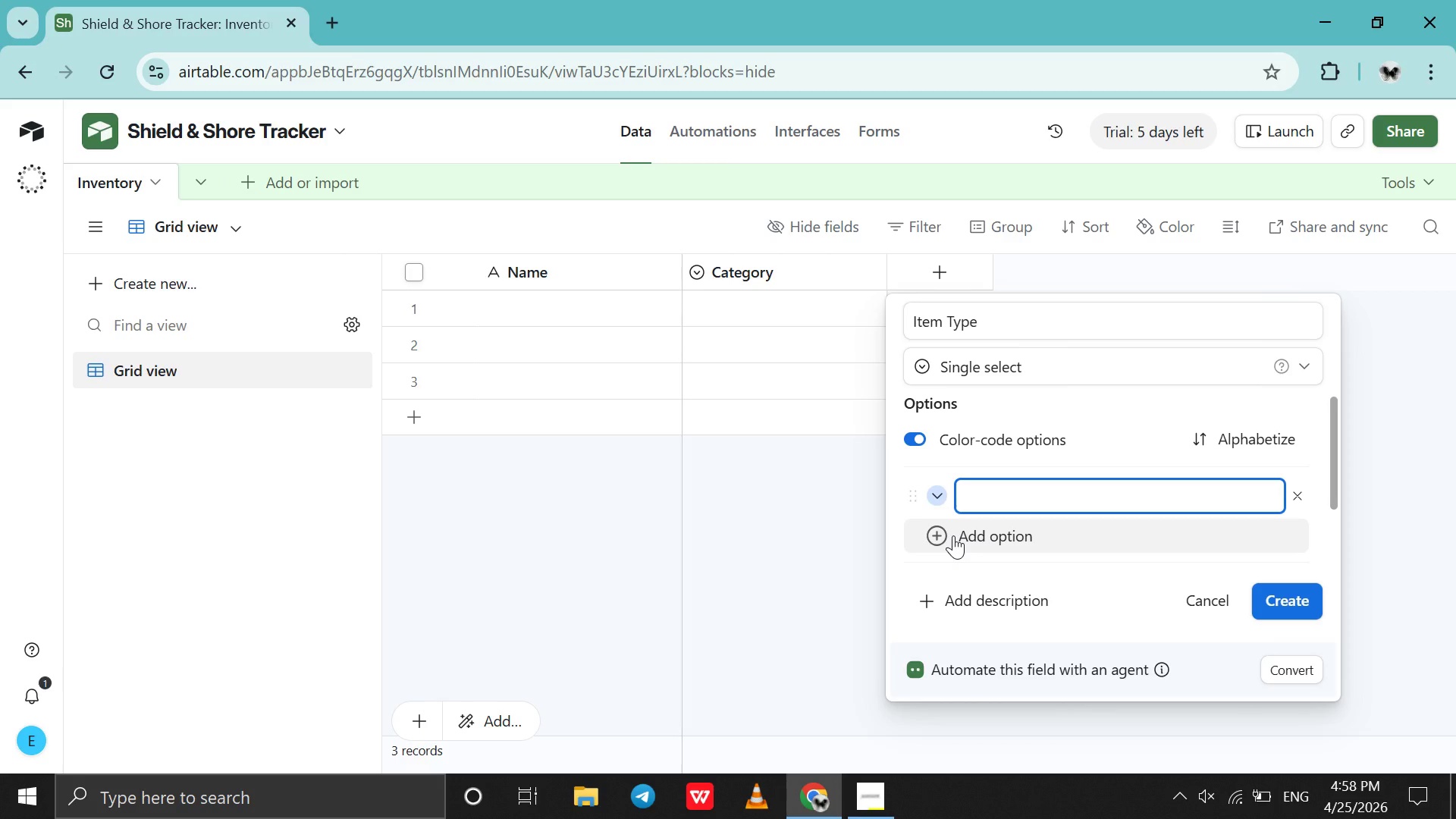 
type(Consumable )
 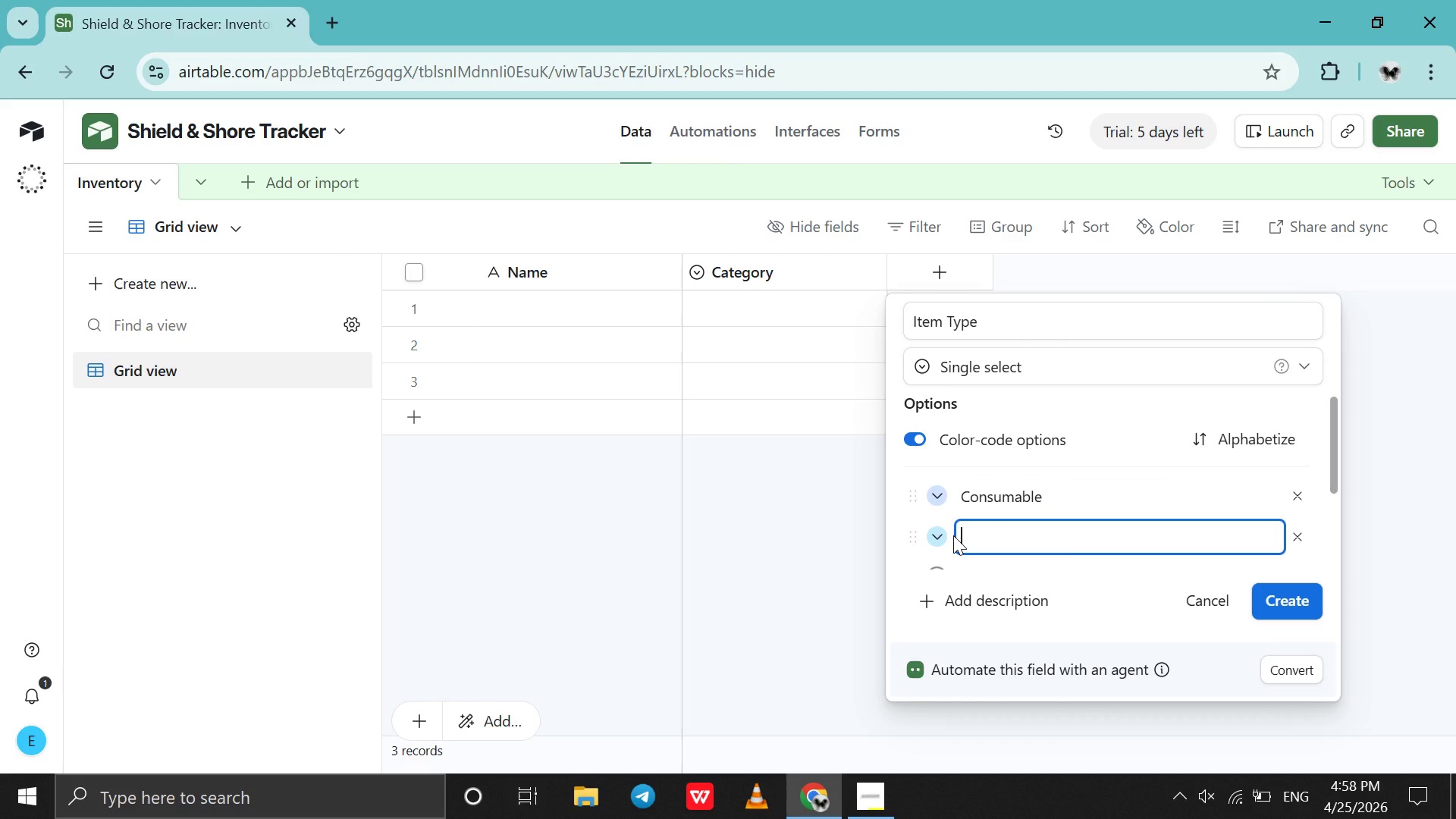 
key(Enter)
 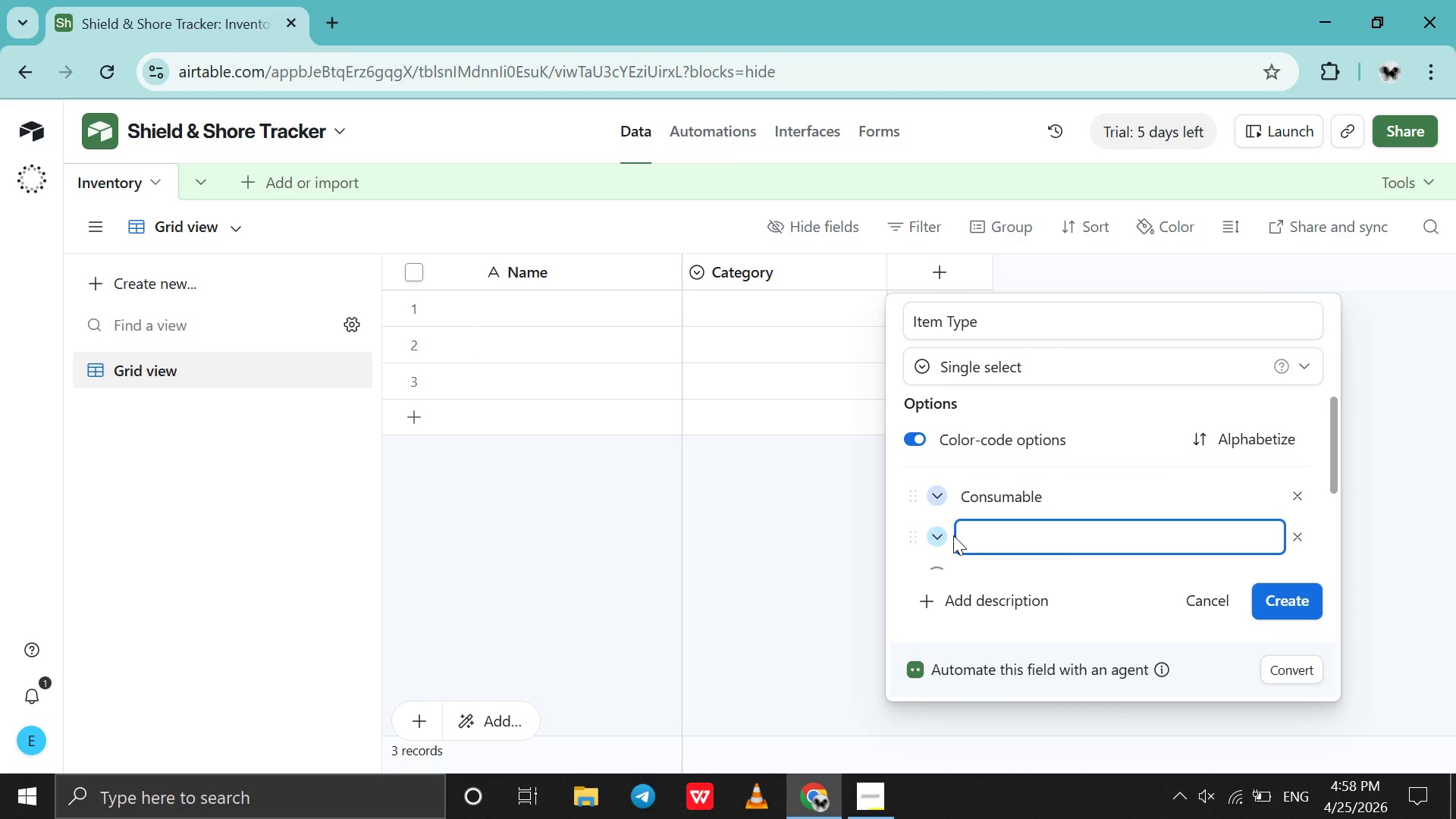 
type(Non-Consumable )
 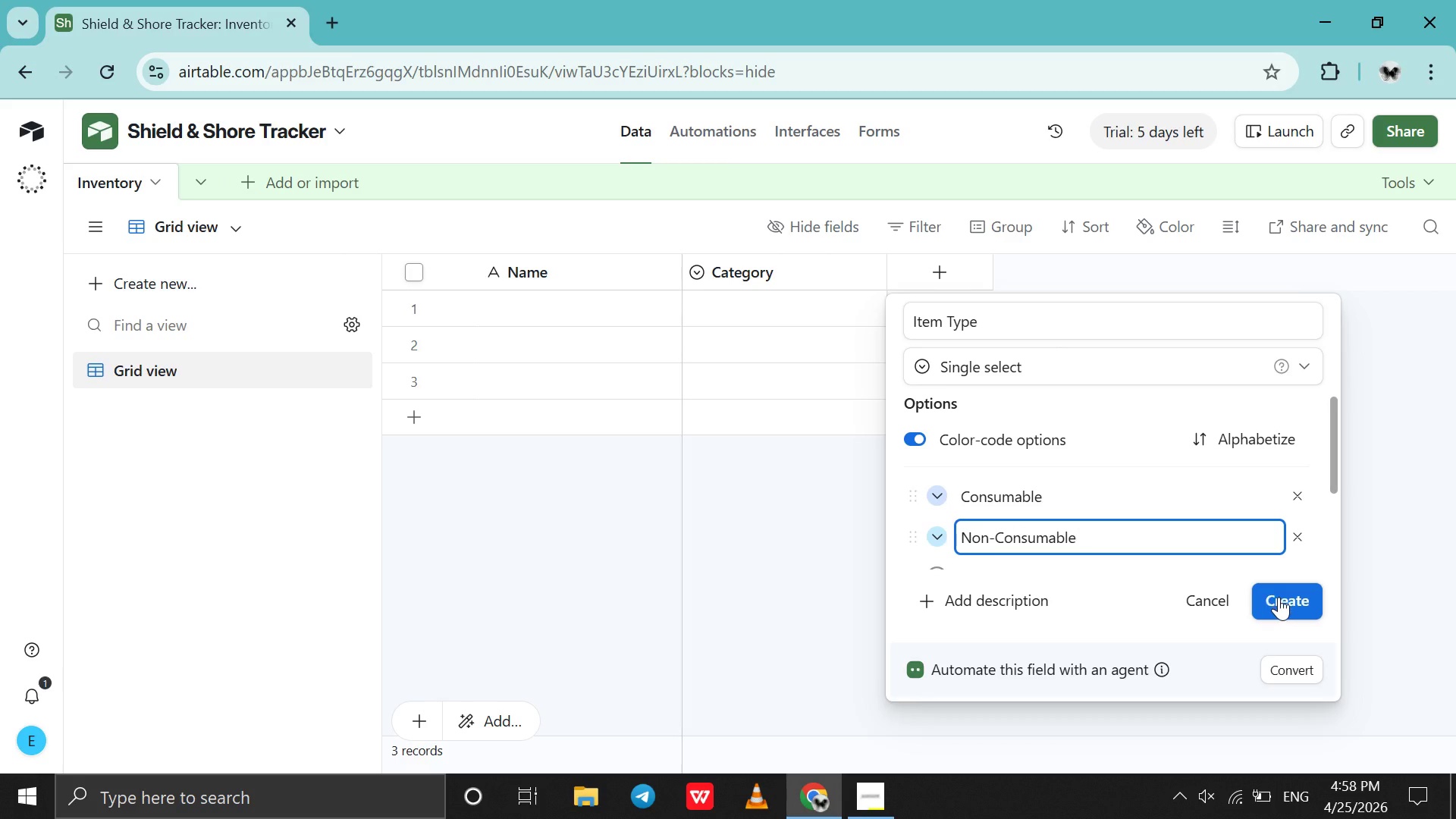 
left_click([1279, 598])
 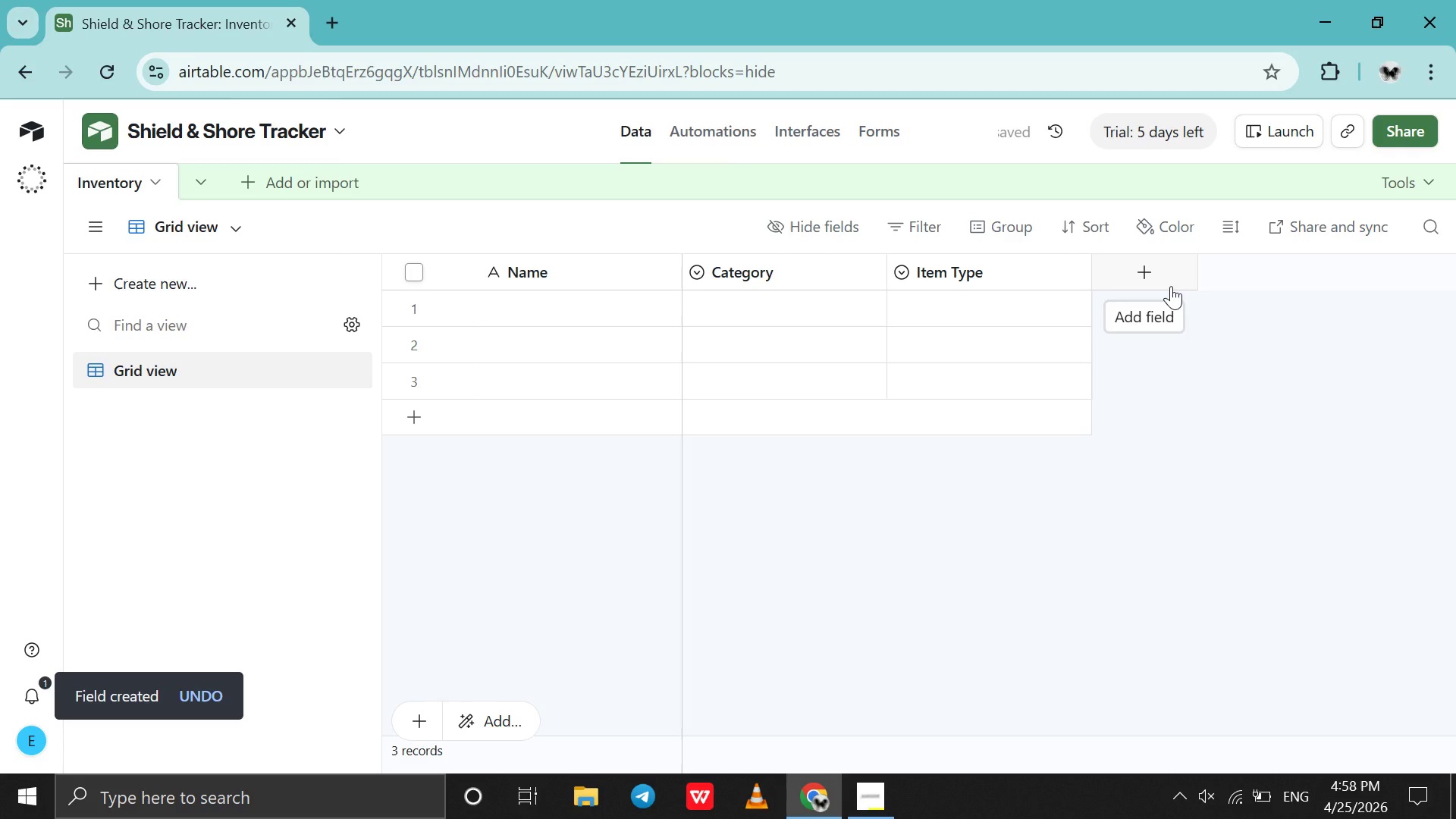 
left_click([1169, 284])
 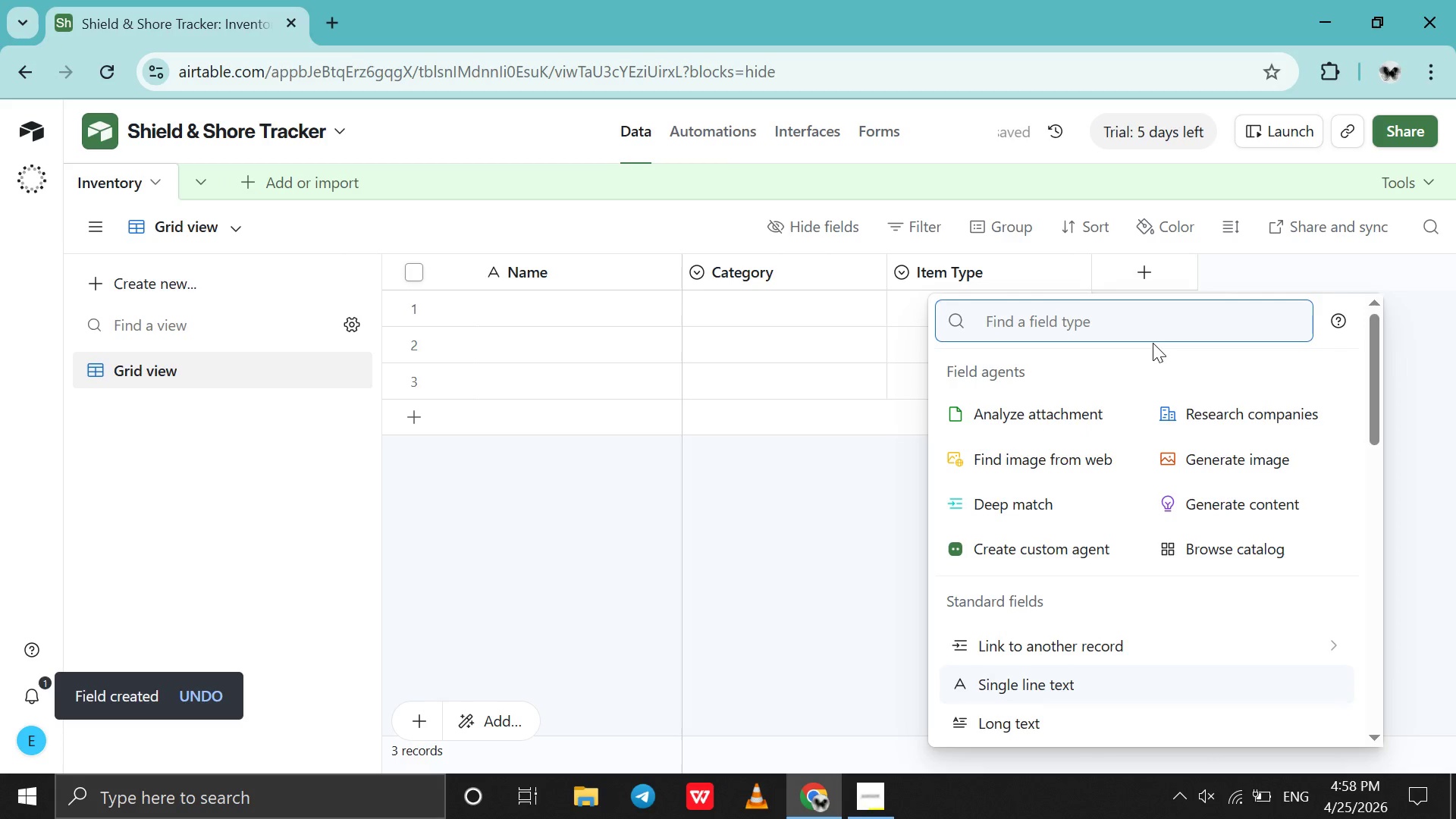 
type(nu)
 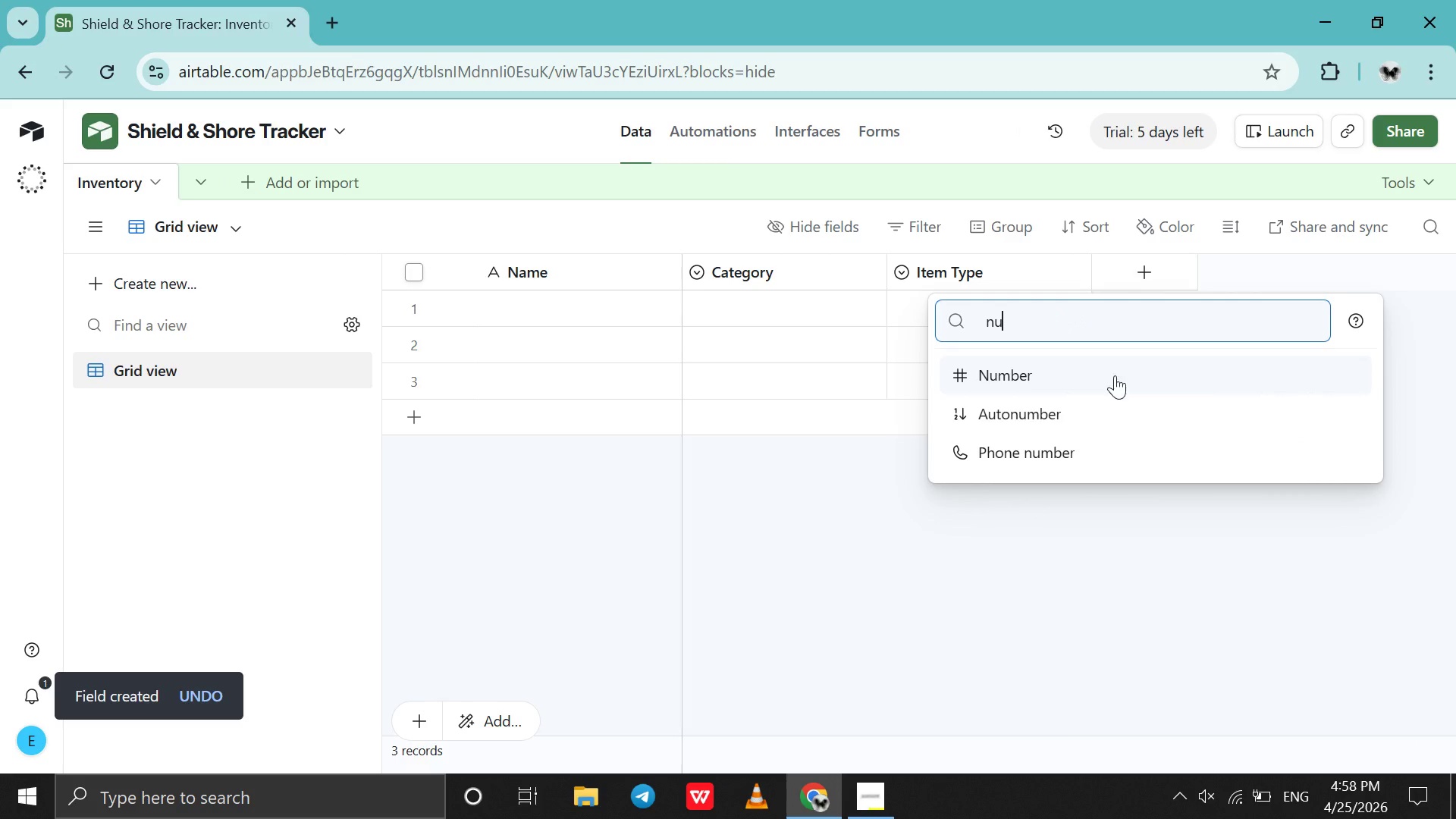 
left_click([1114, 375])
 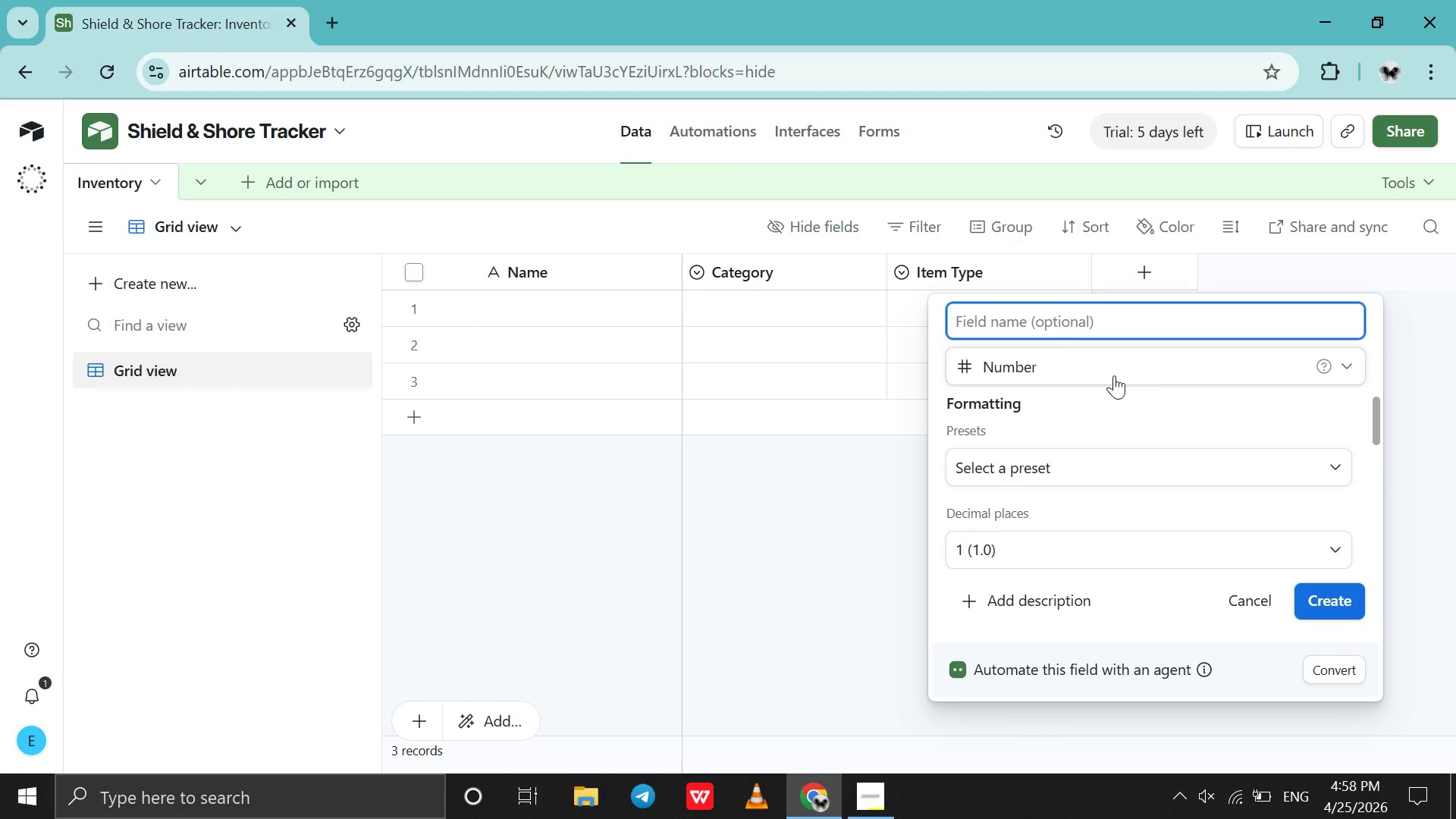 
type(Stock)
 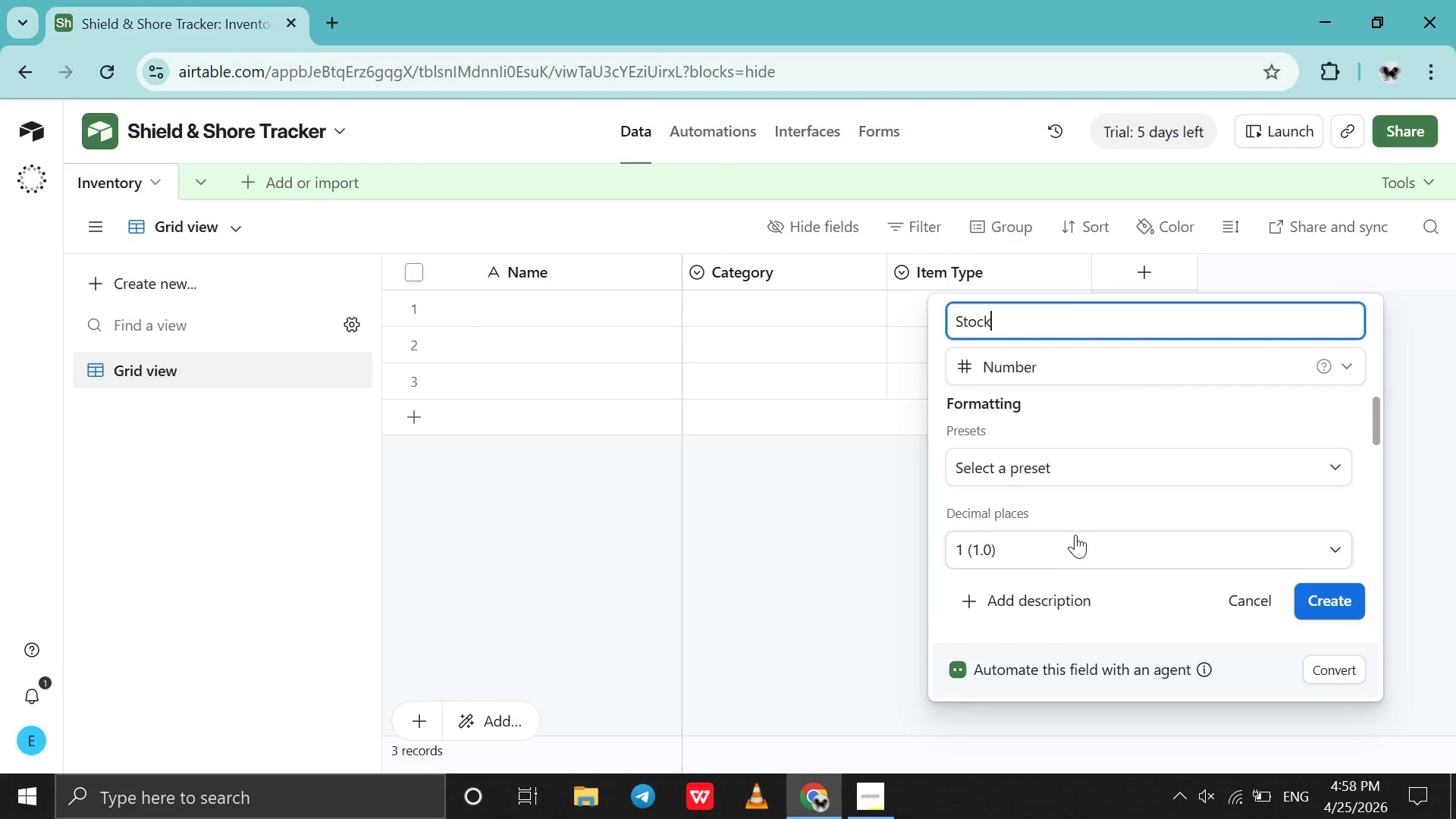 
left_click([1068, 568])
 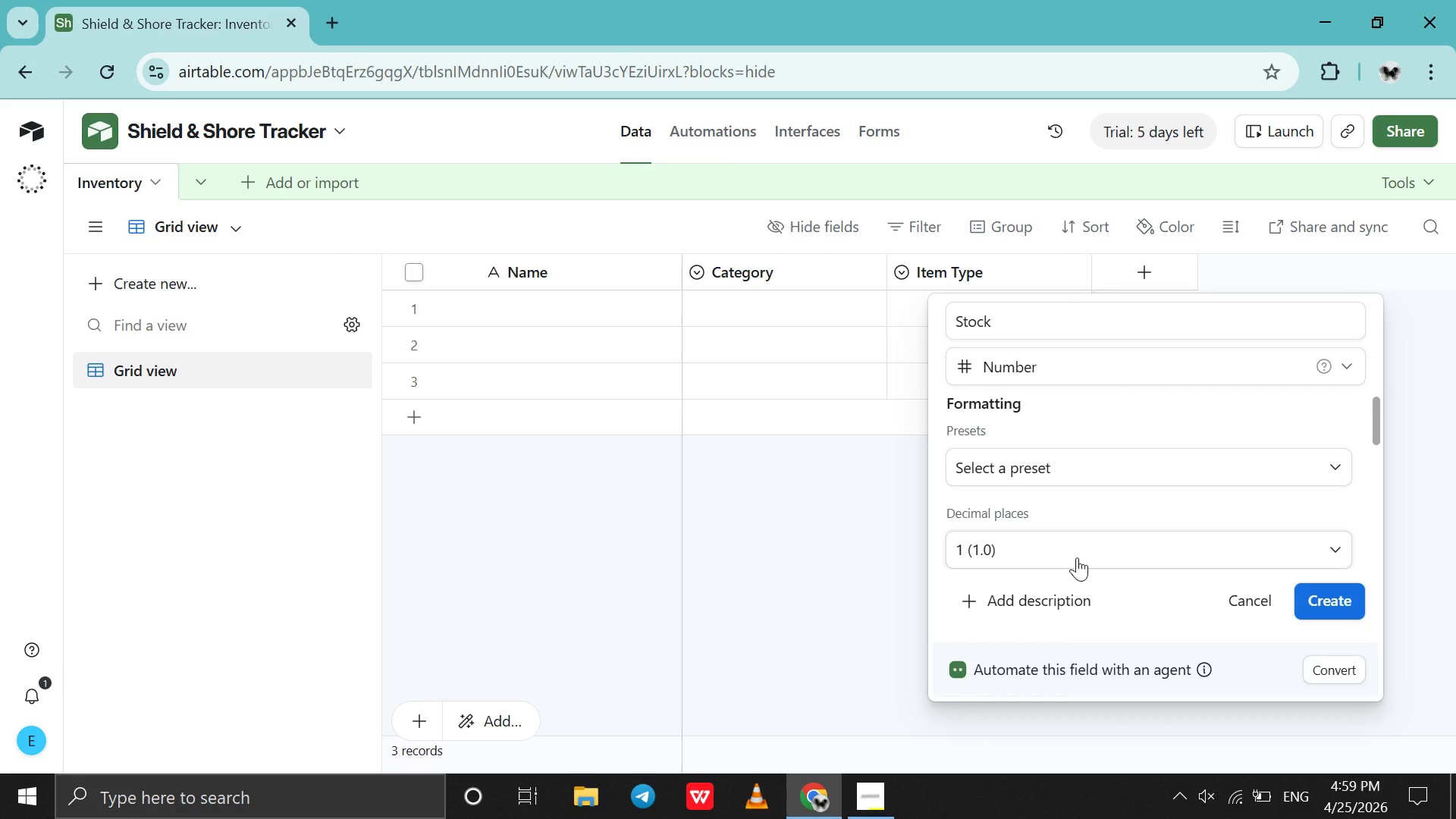 
left_click([1077, 557])
 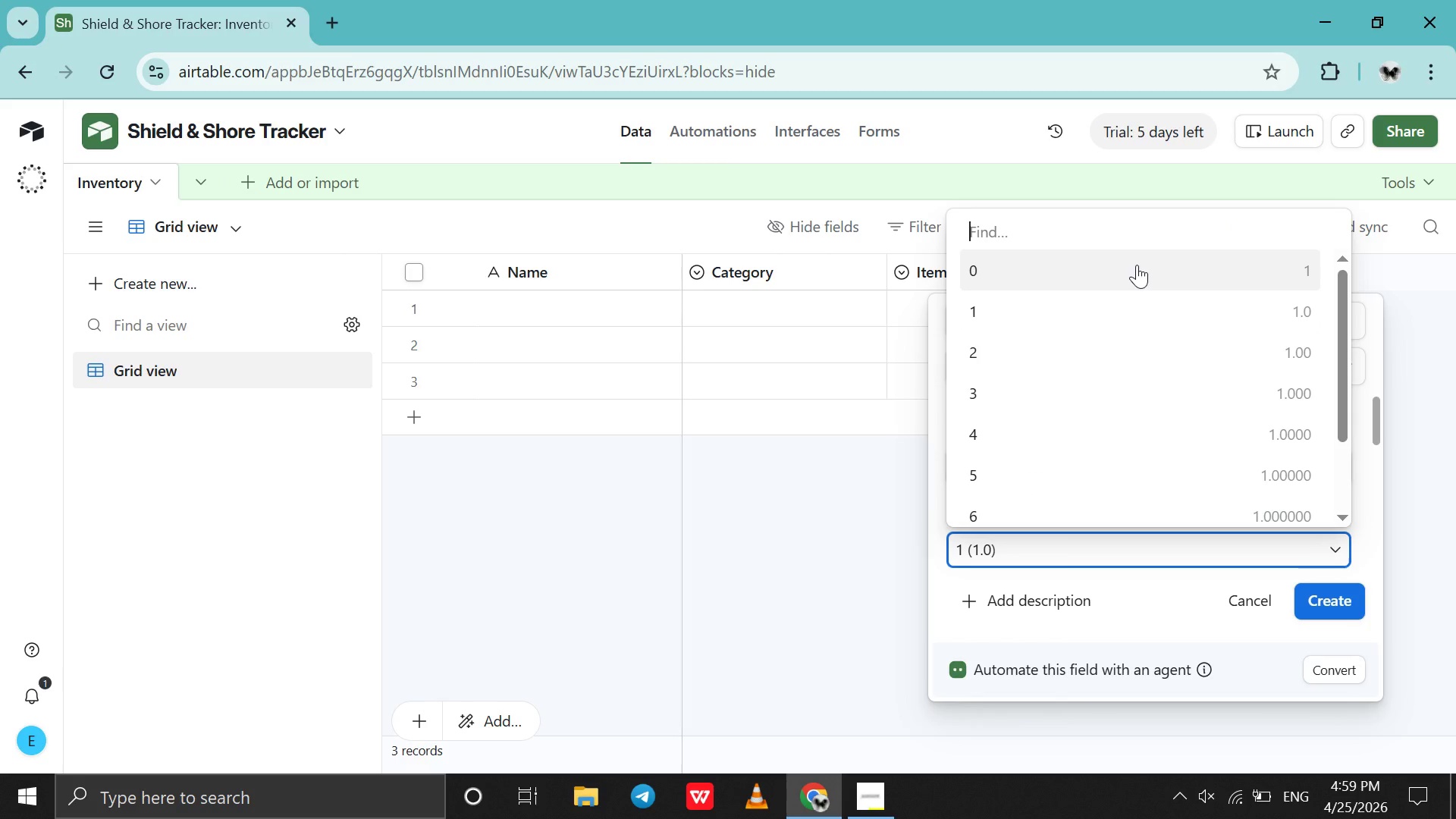 
left_click([1137, 265])
 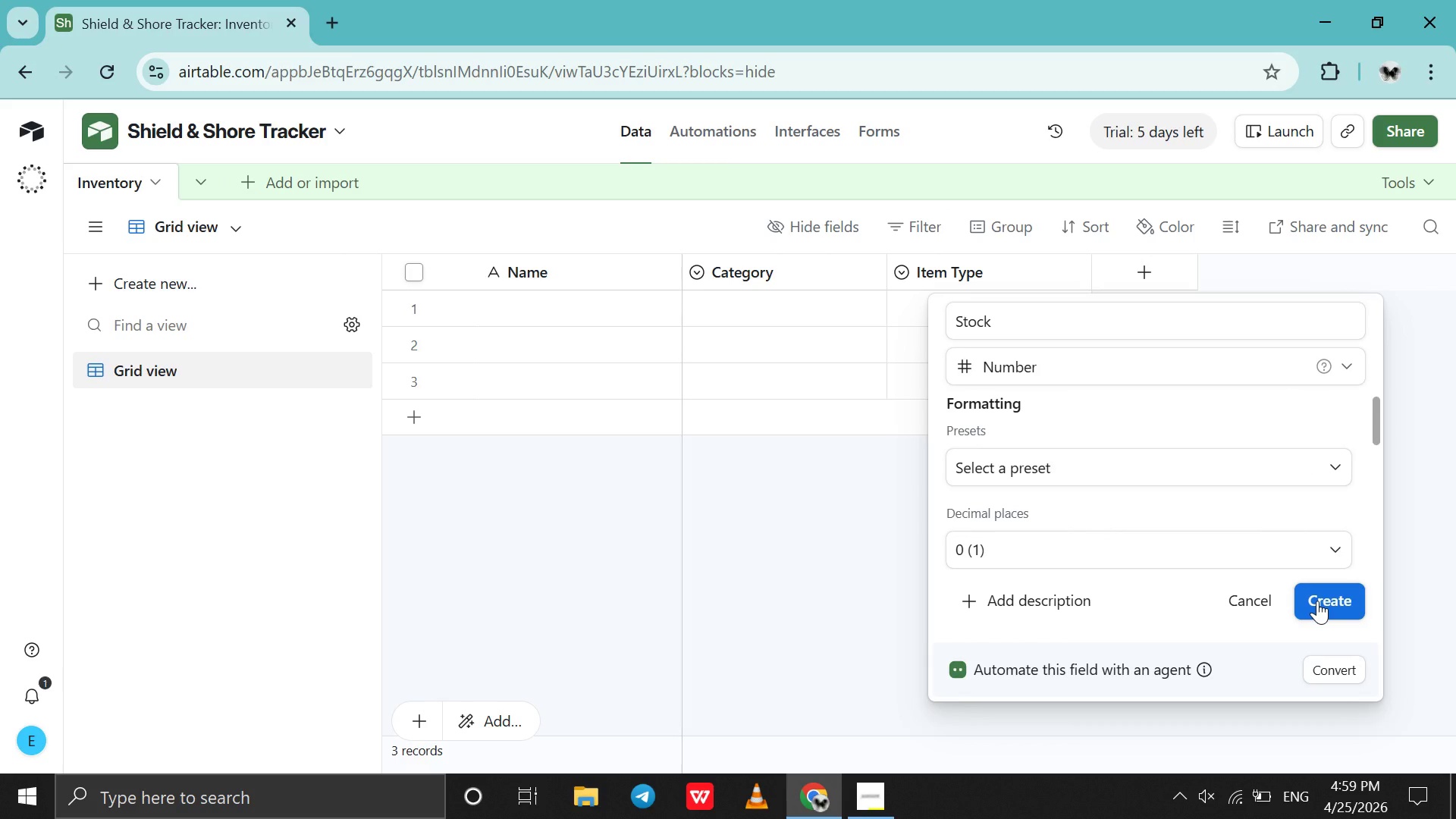 
left_click([1317, 602])
 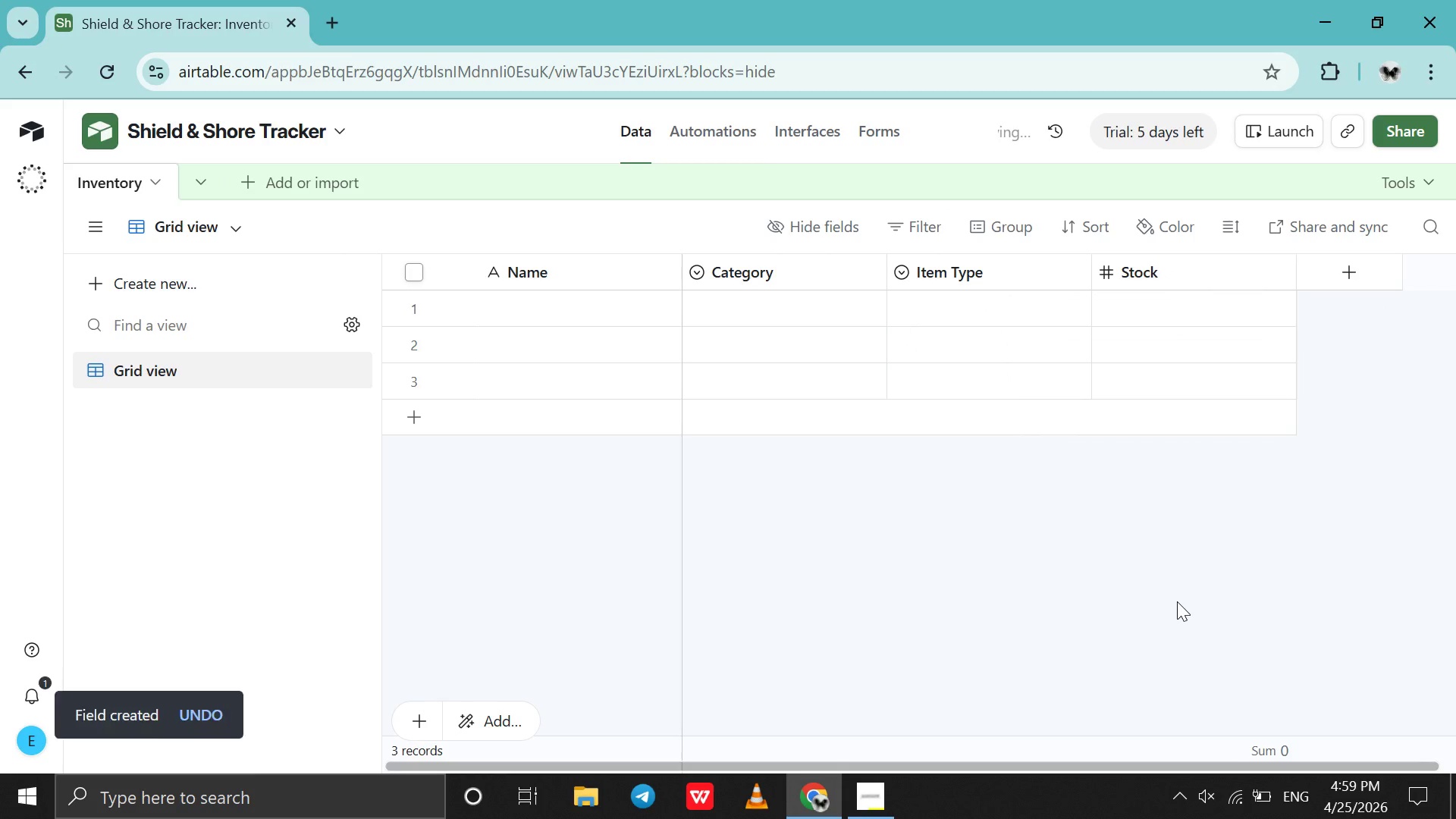 
scroll: coordinate [1177, 601], scroll_direction: none, amount: 0.0
 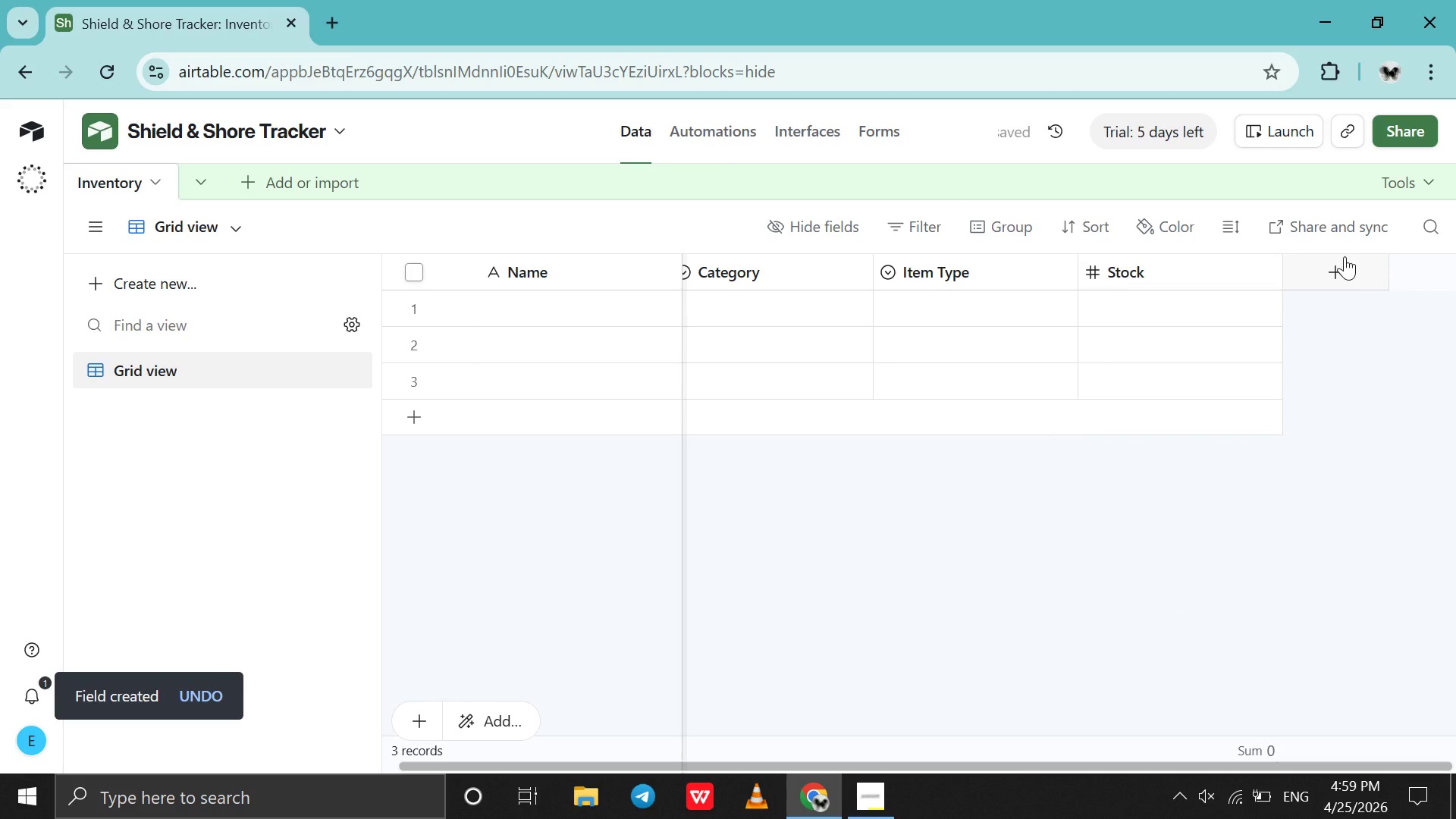 
left_click([1345, 256])
 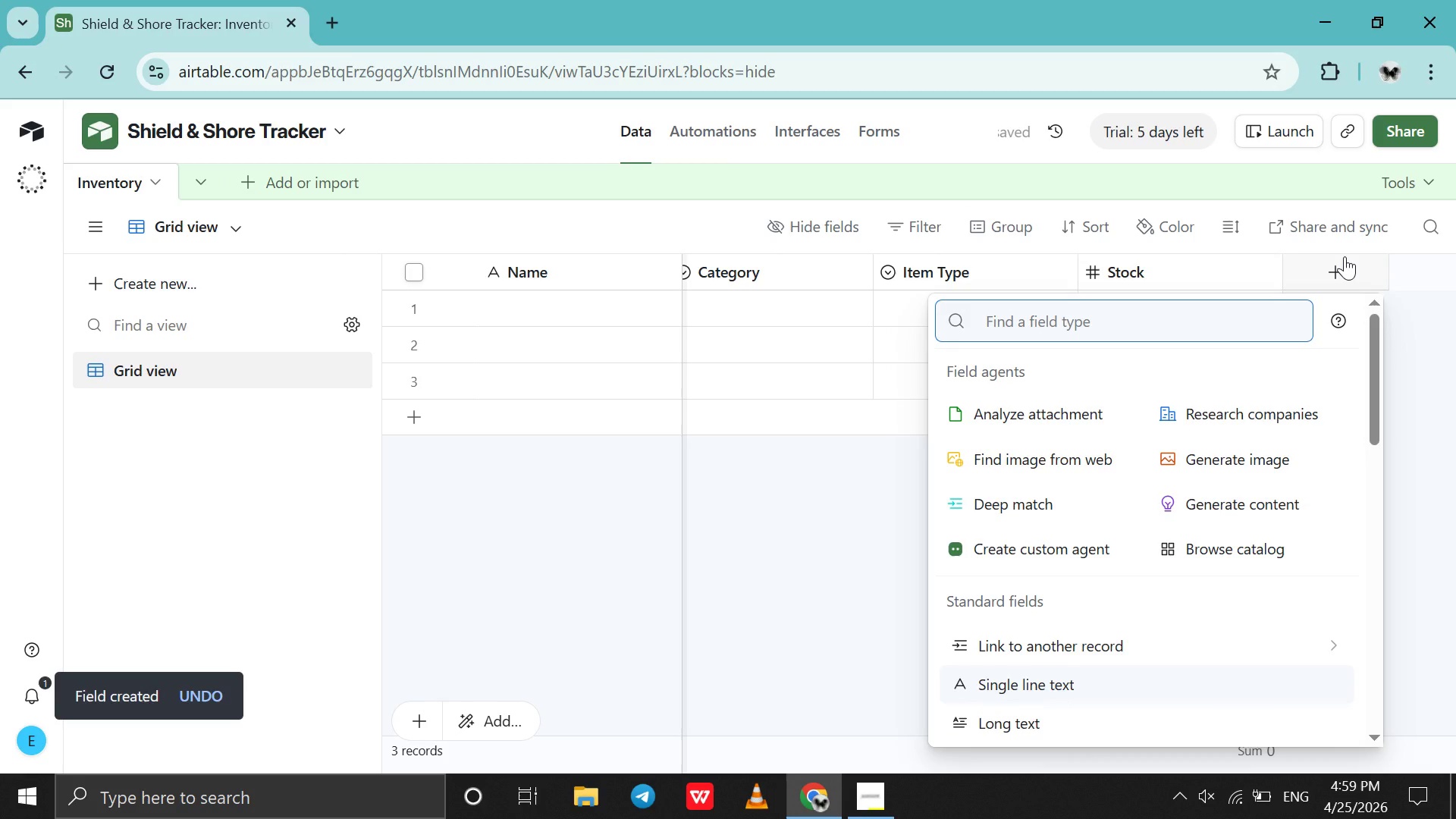 
type(nu)
 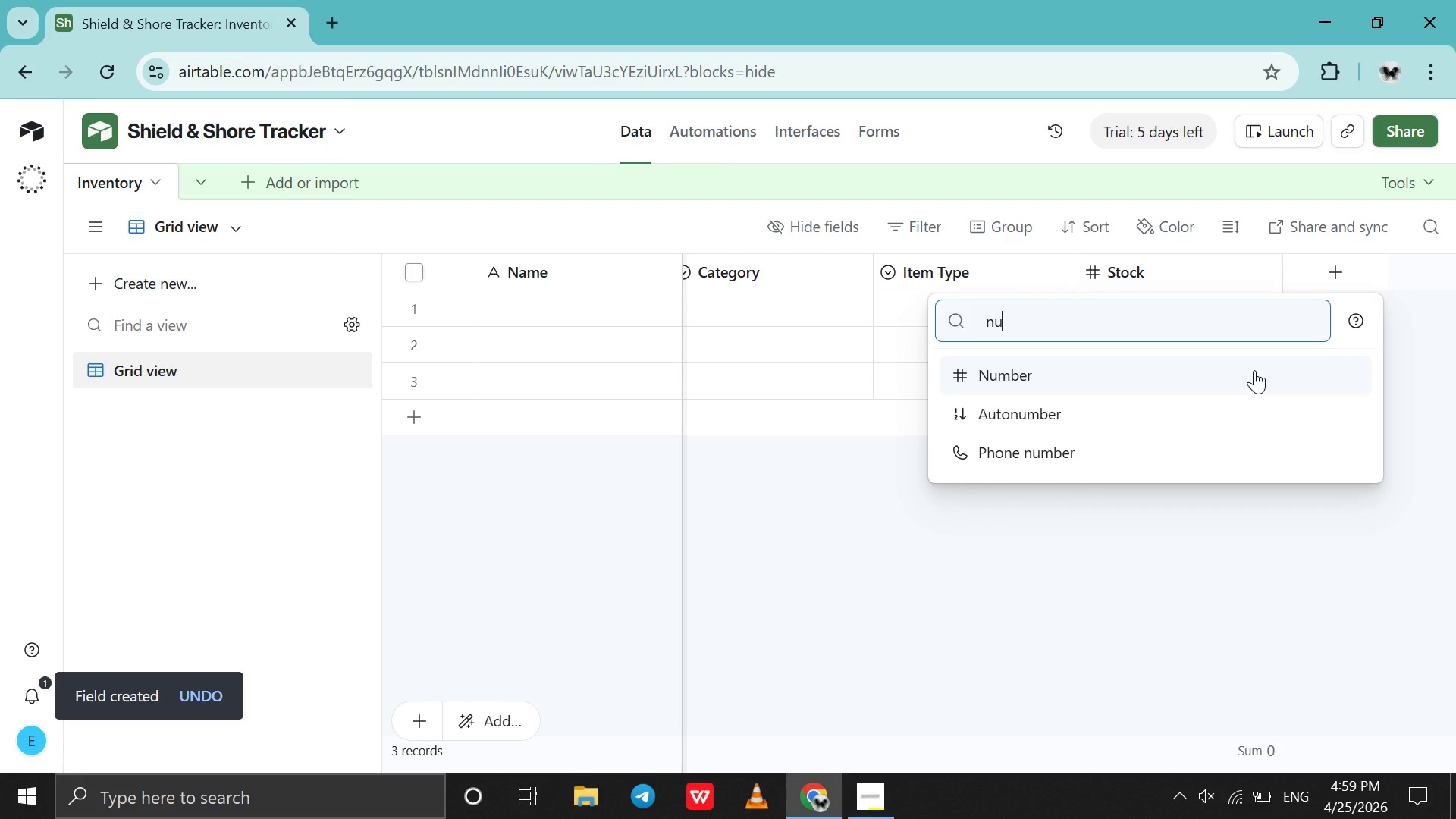 
left_click([1254, 370])
 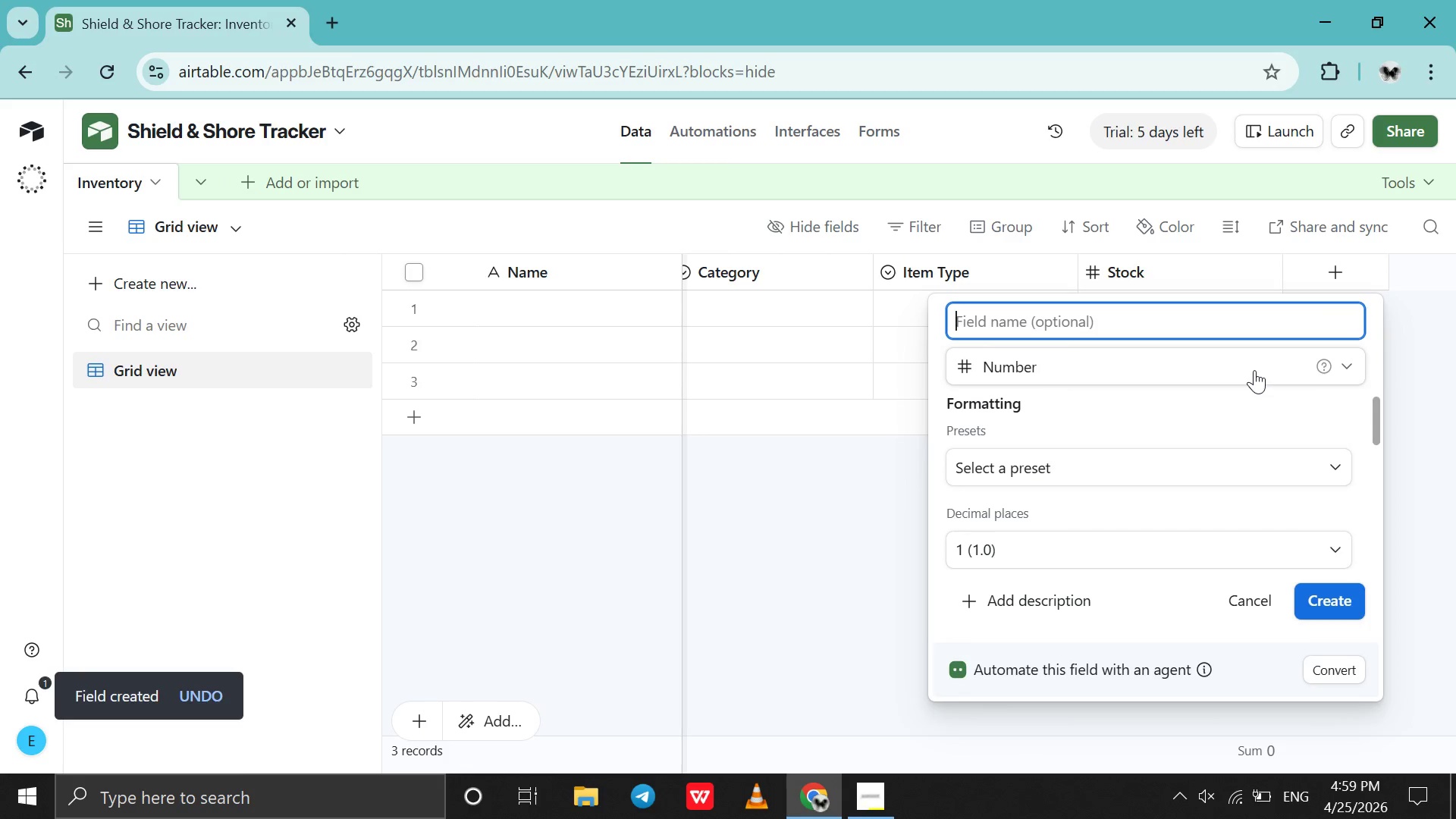 
key(CapsLock)
 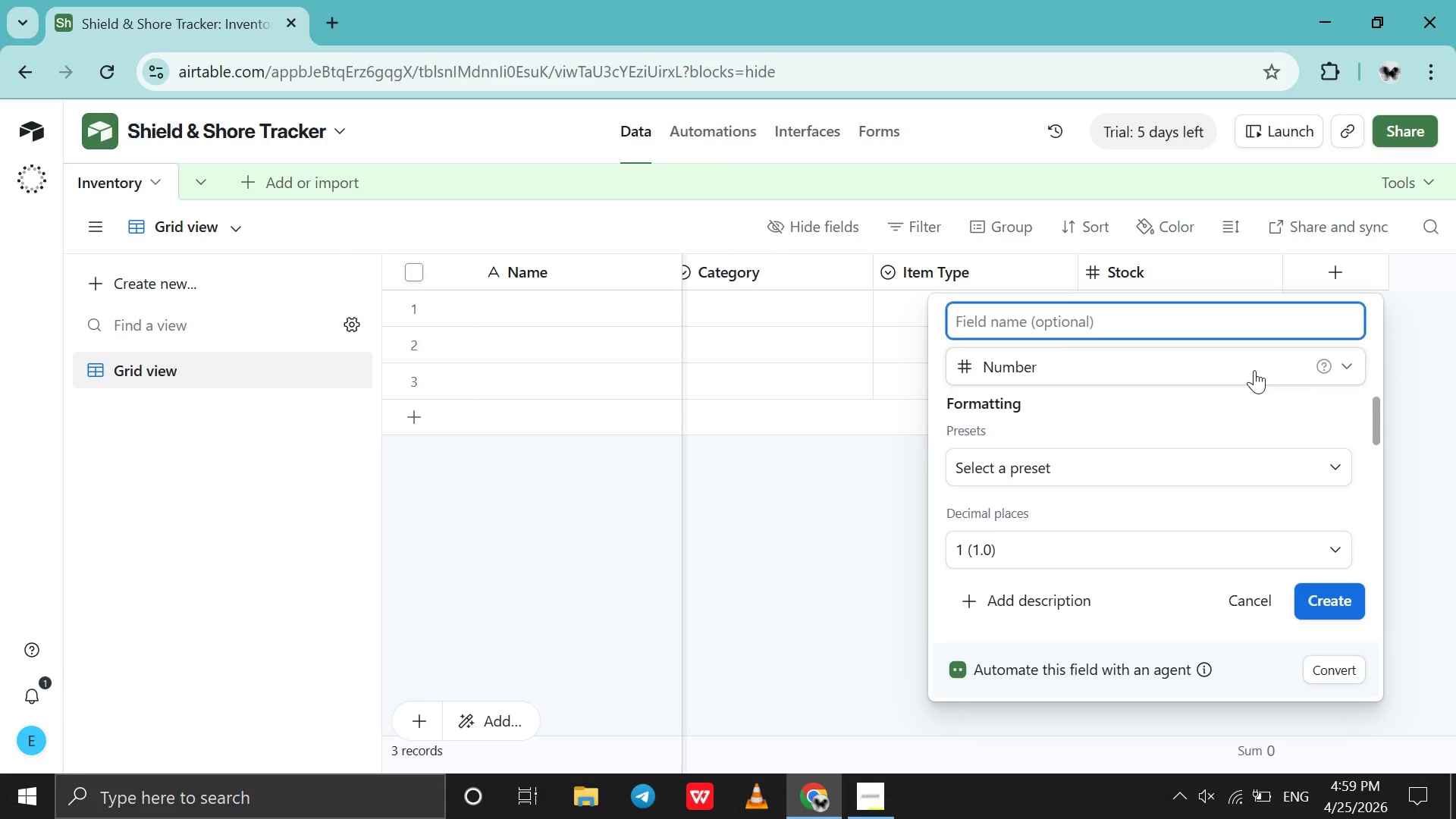 
type(Reorder Point)
 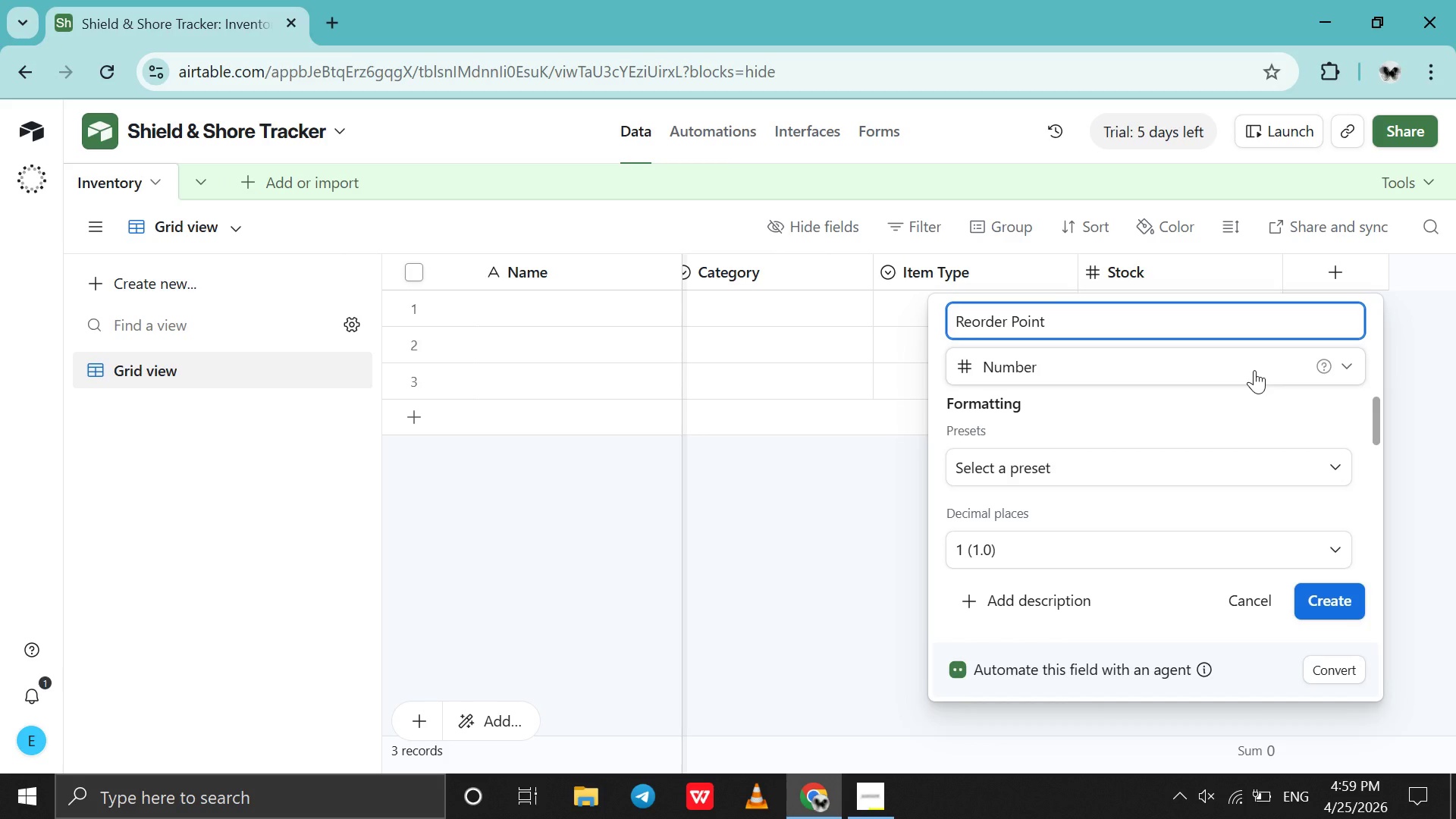 
wait(5.17)
 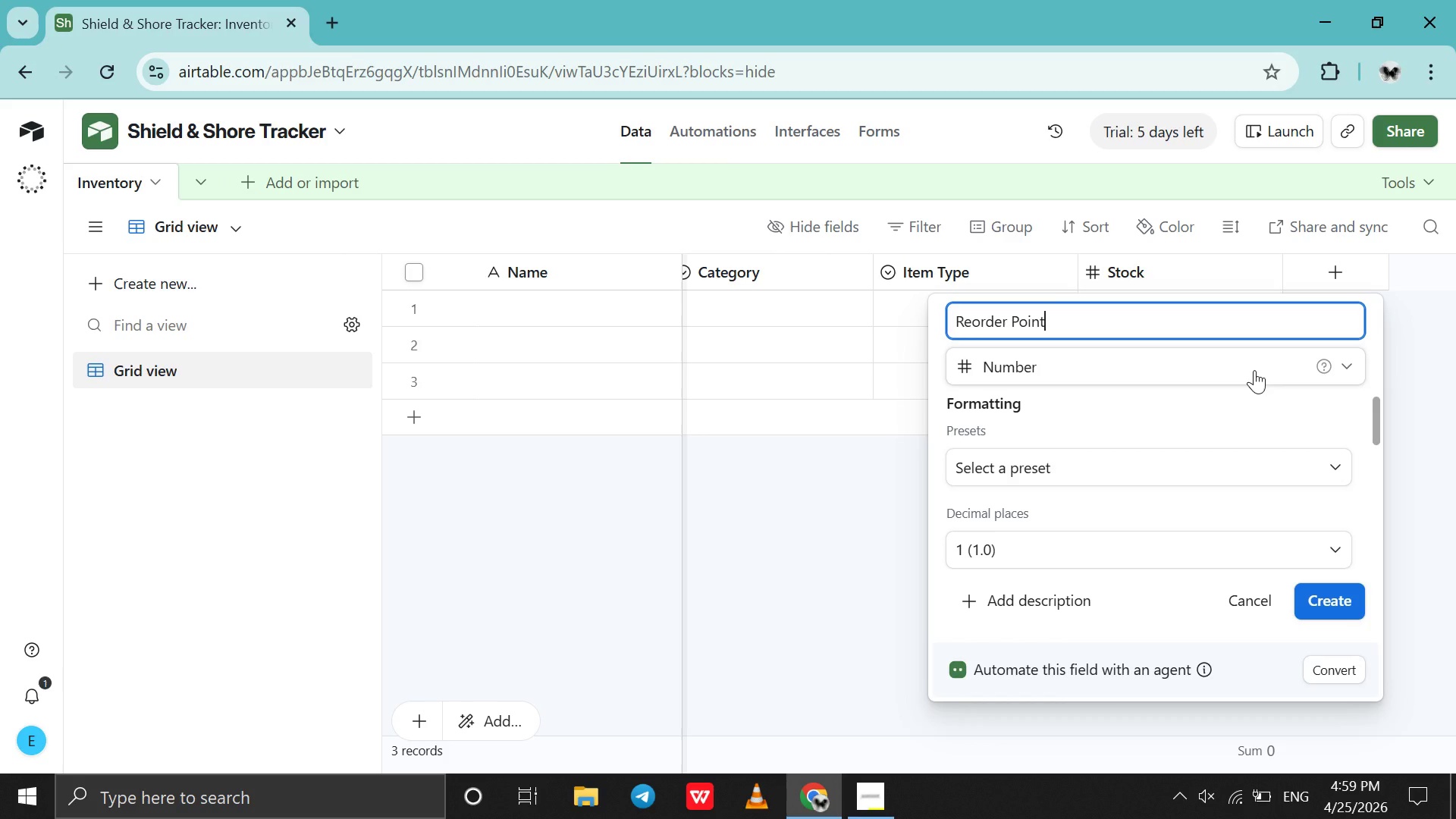 
left_click([1157, 538])
 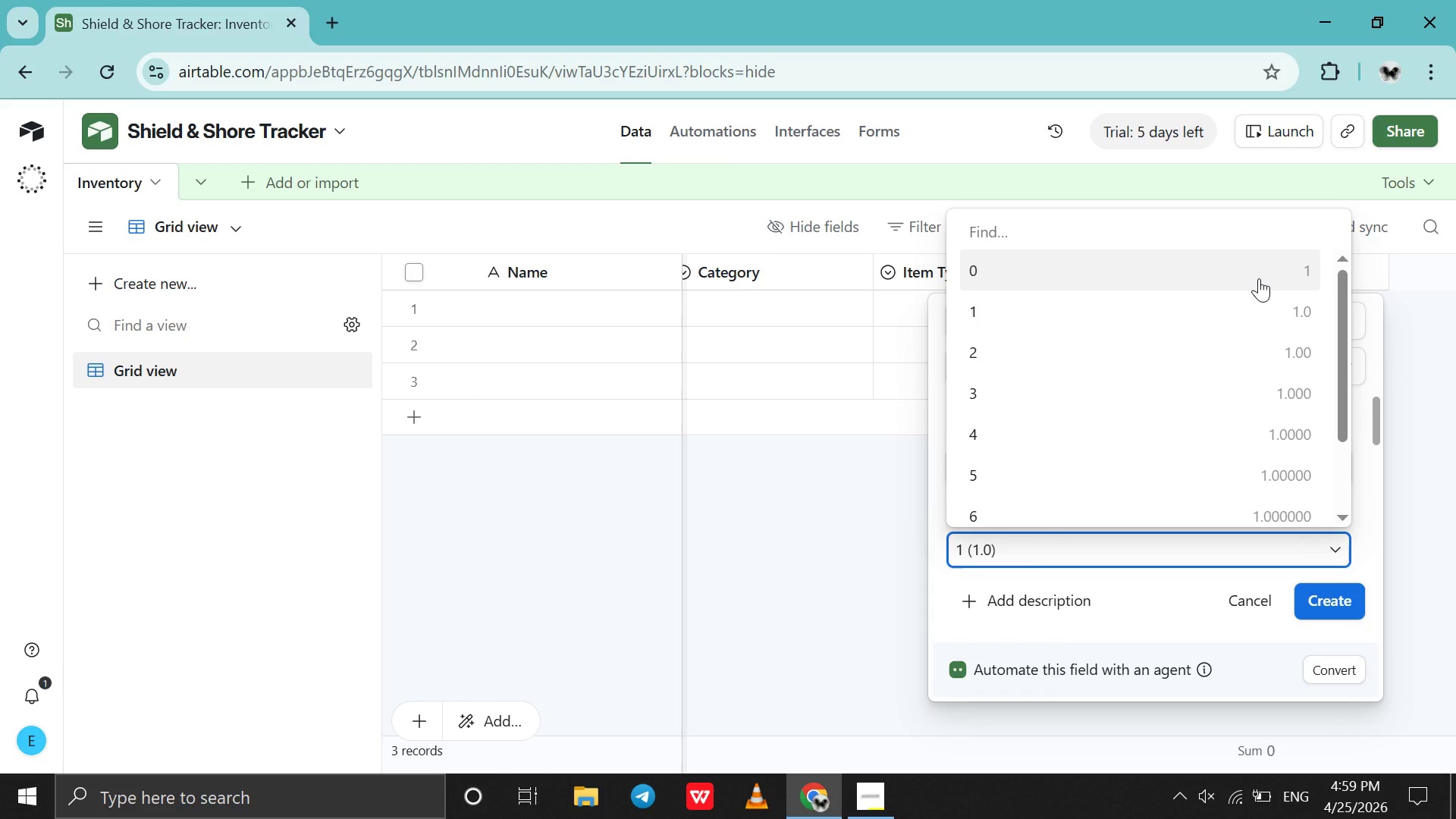 
left_click([1259, 278])
 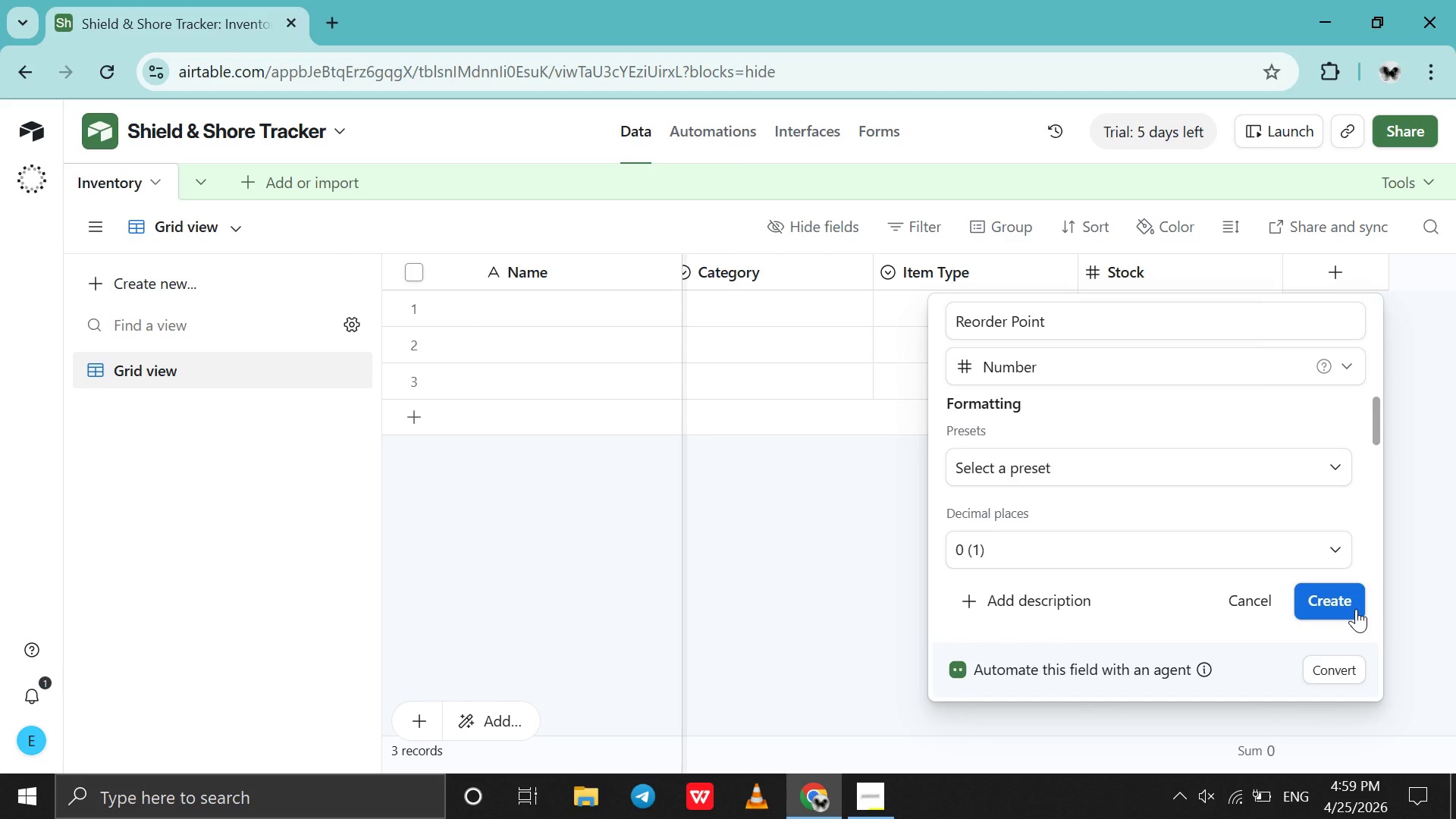 
left_click([1355, 609])
 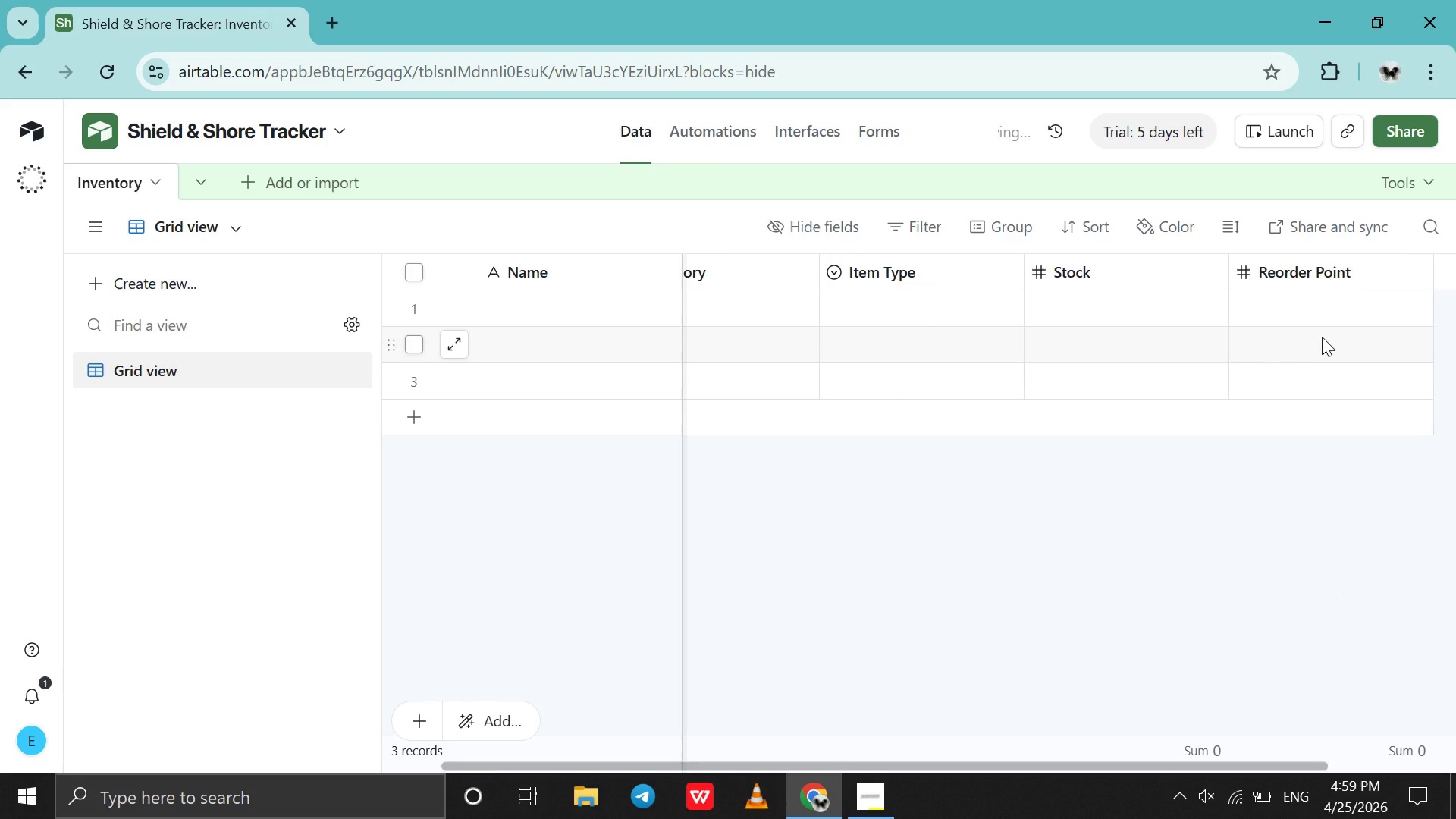 
scroll: coordinate [1322, 337], scroll_direction: down, amount: 3.0
 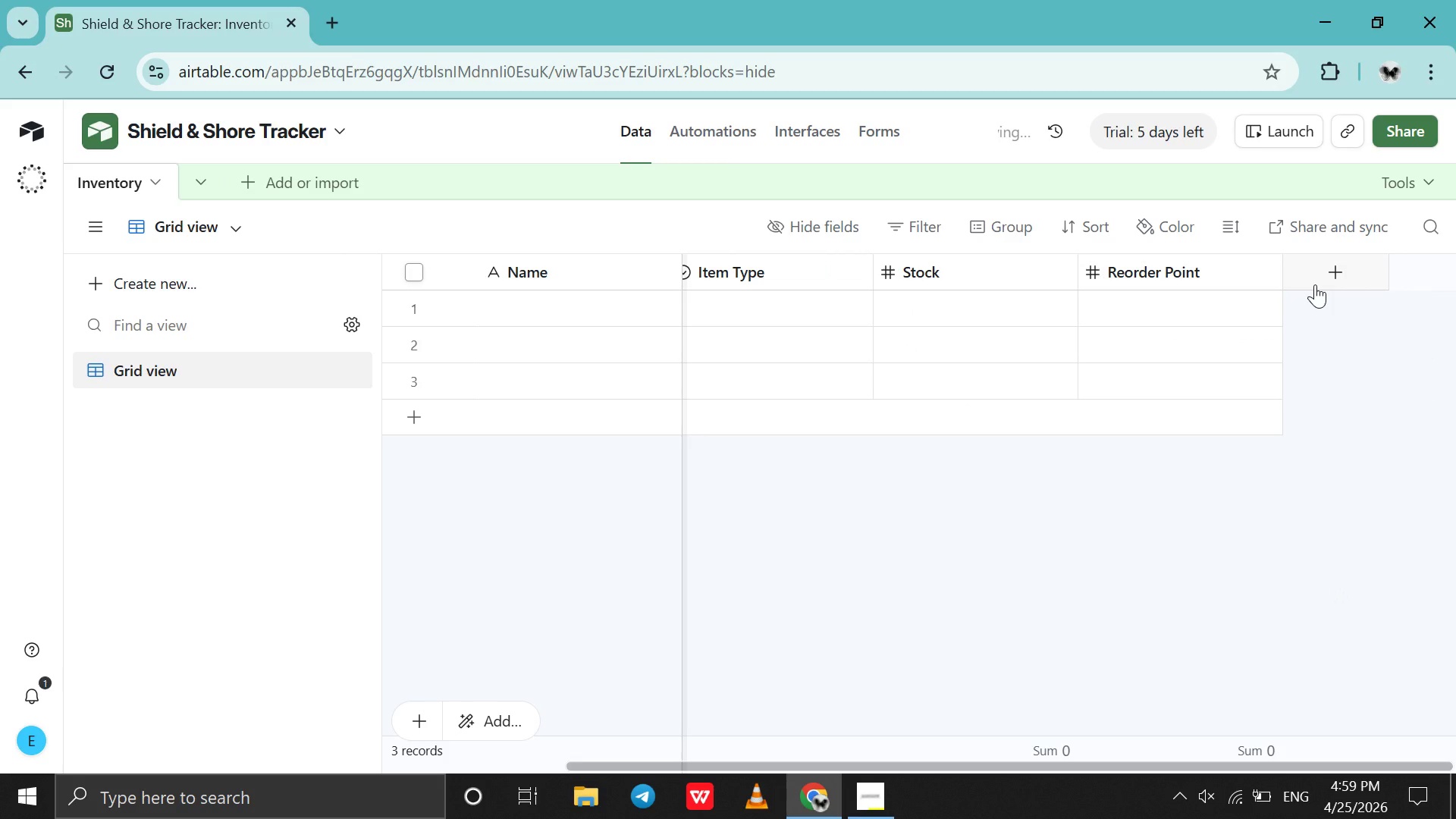 
left_click([1315, 284])
 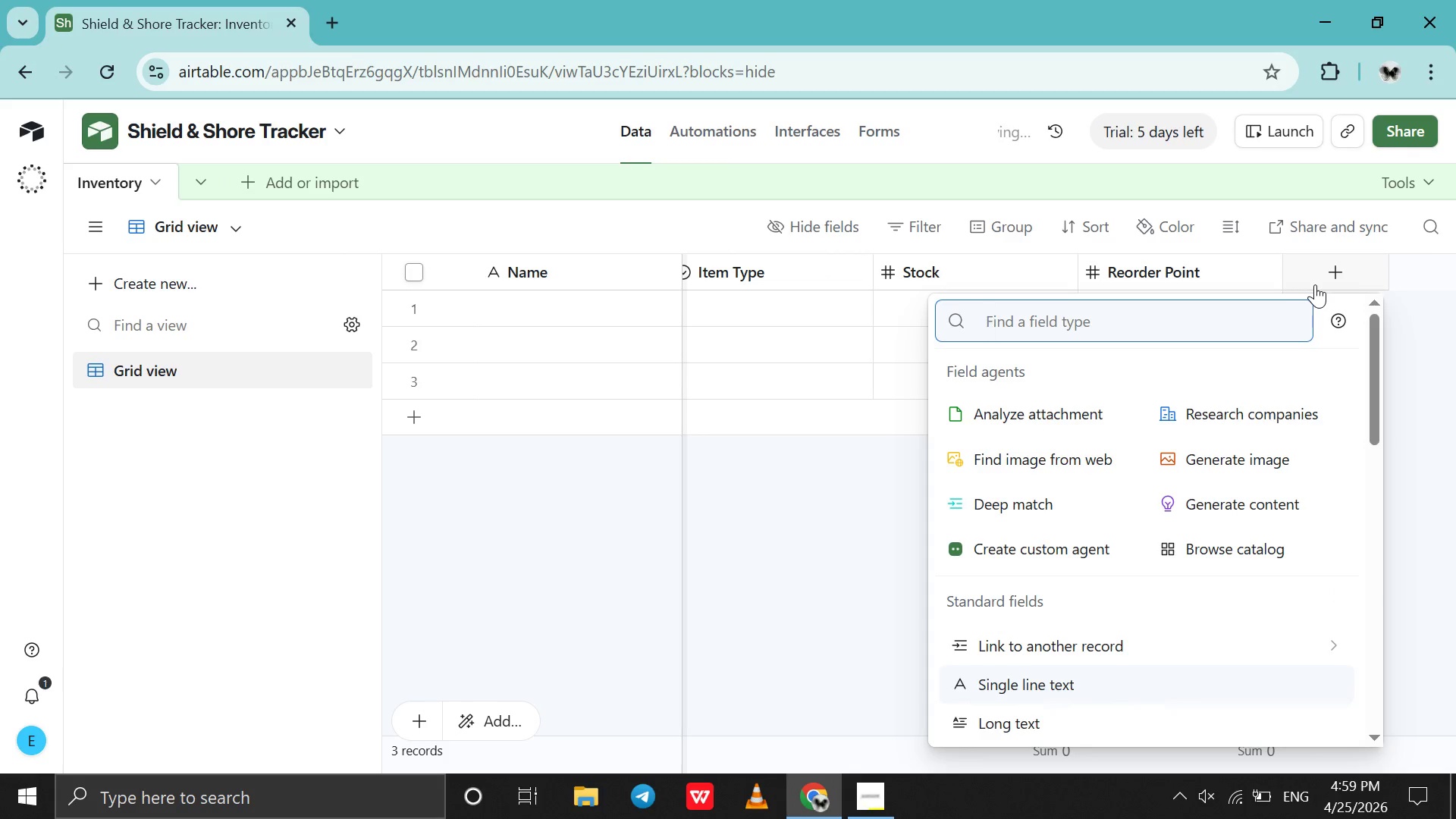 
type(si)
 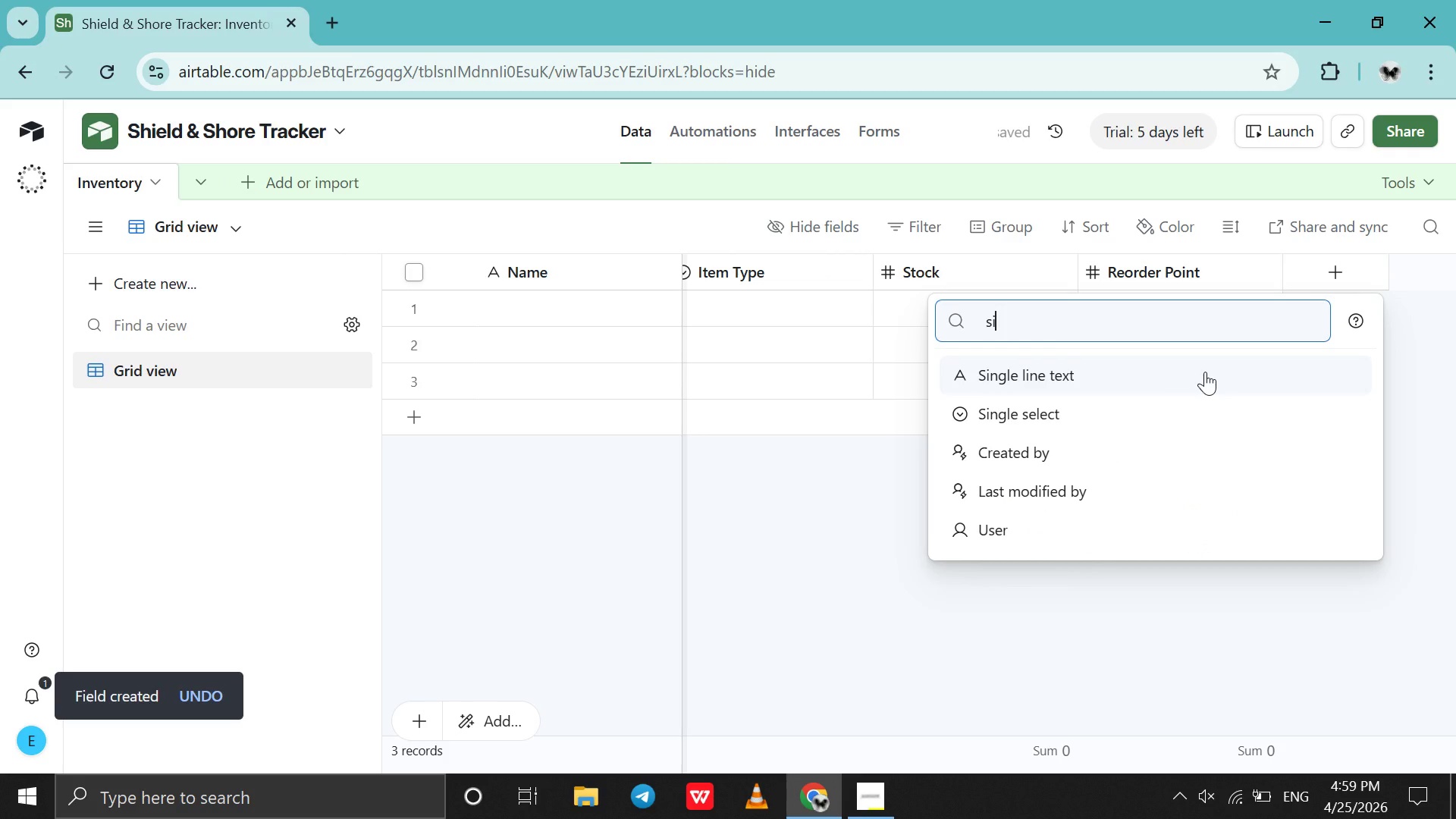 
left_click([1205, 372])
 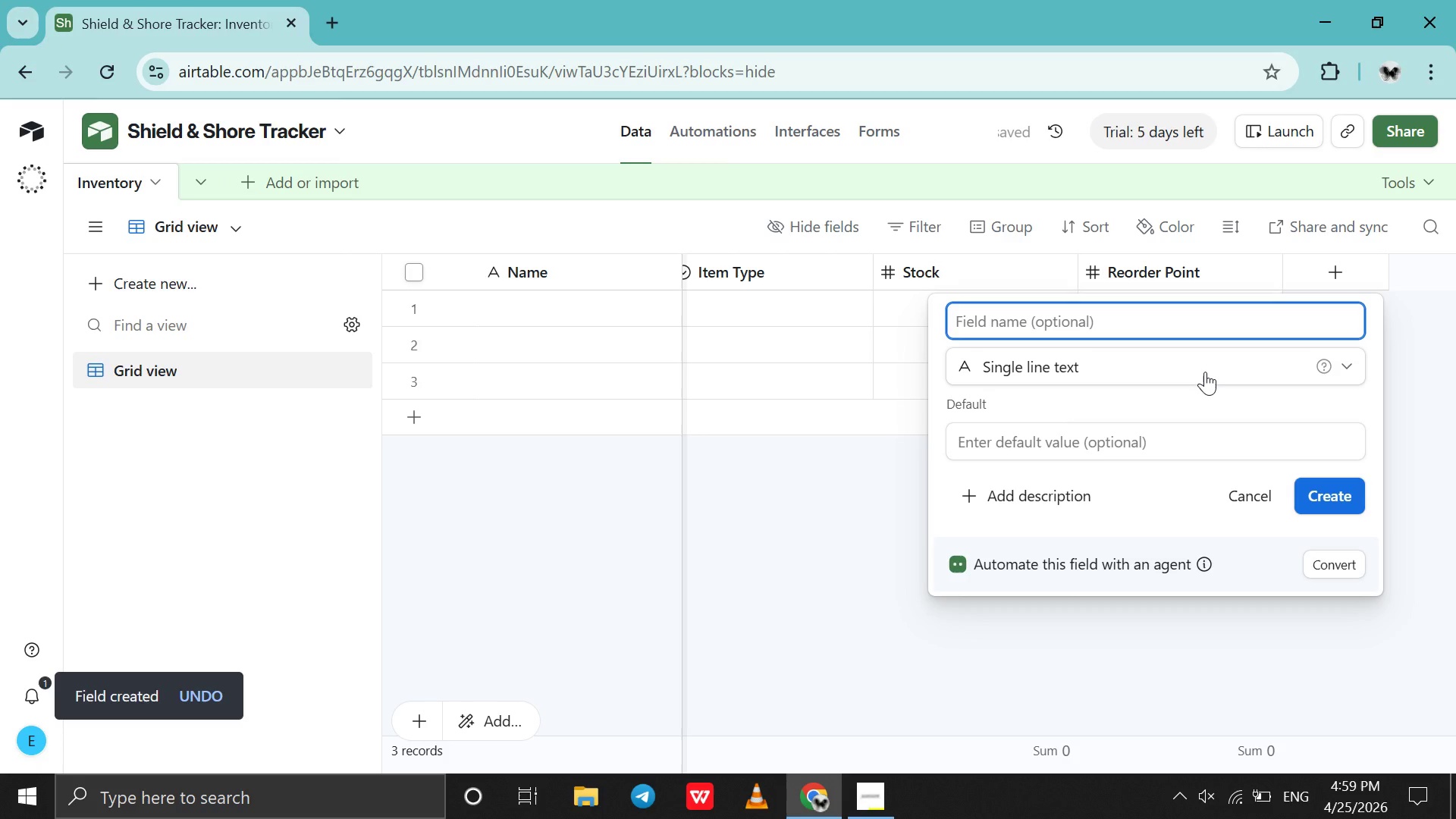 
type(Location)
 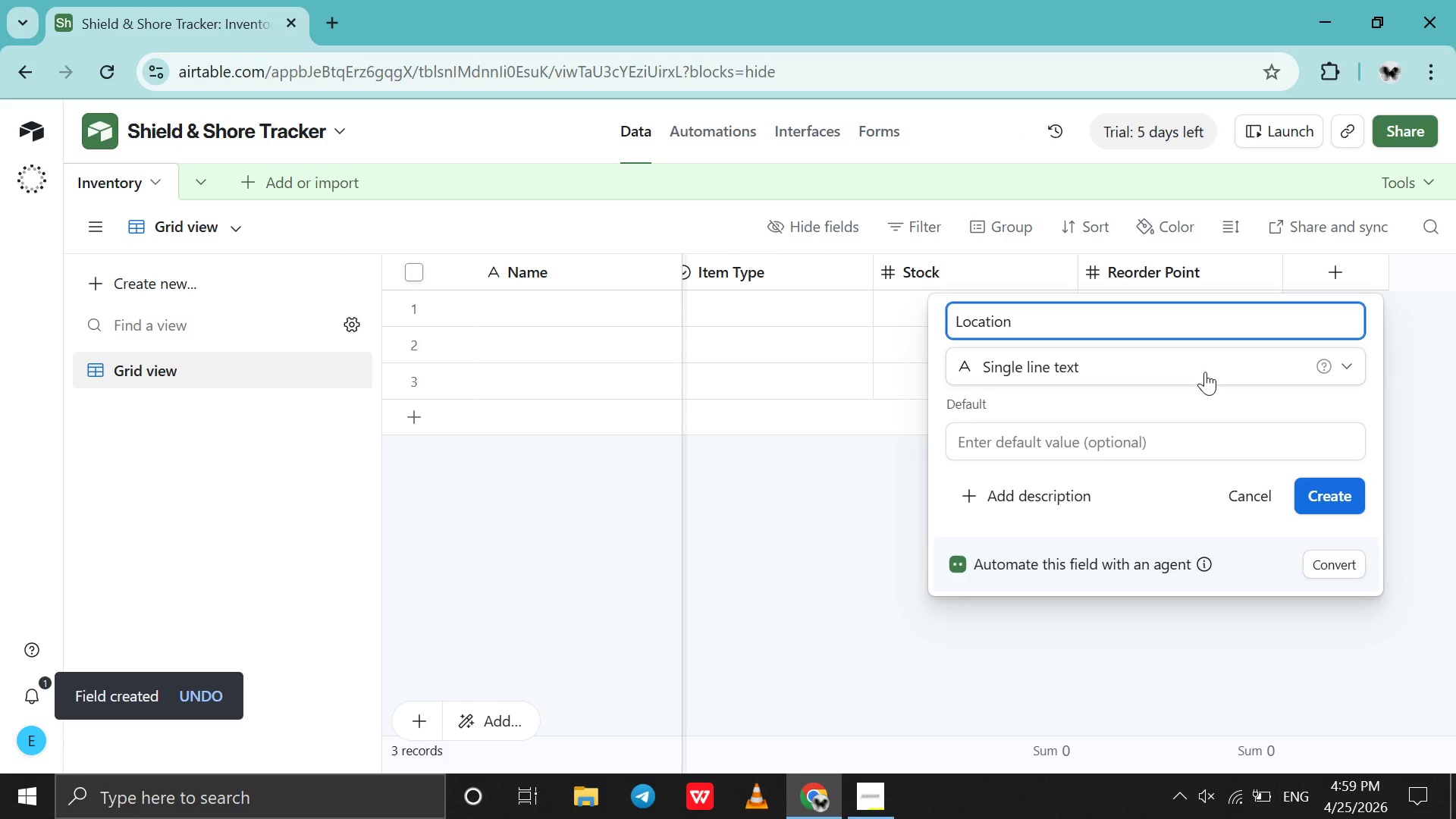 
key(Enter)
 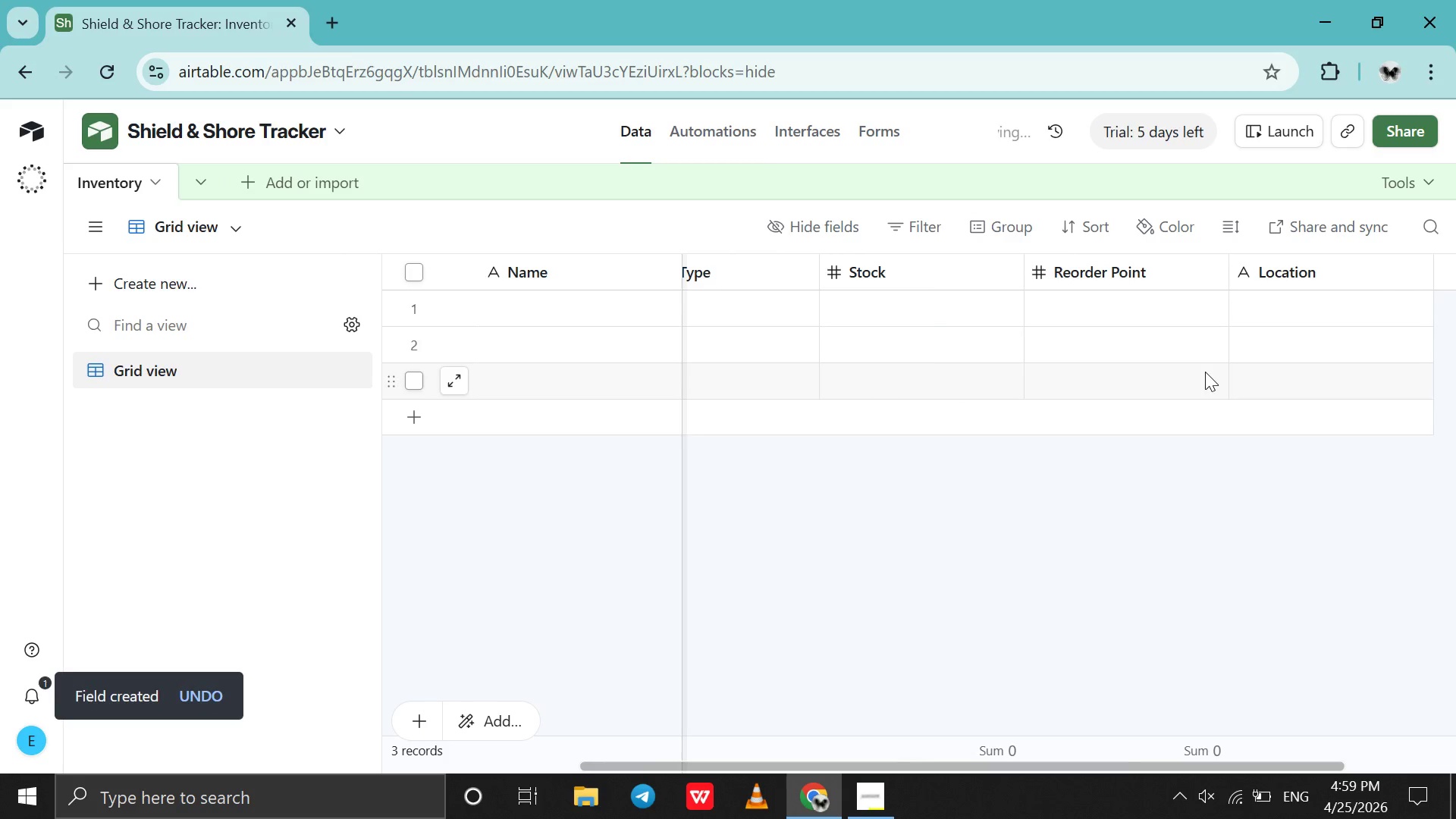 
scroll: coordinate [1205, 372], scroll_direction: down, amount: 3.0
 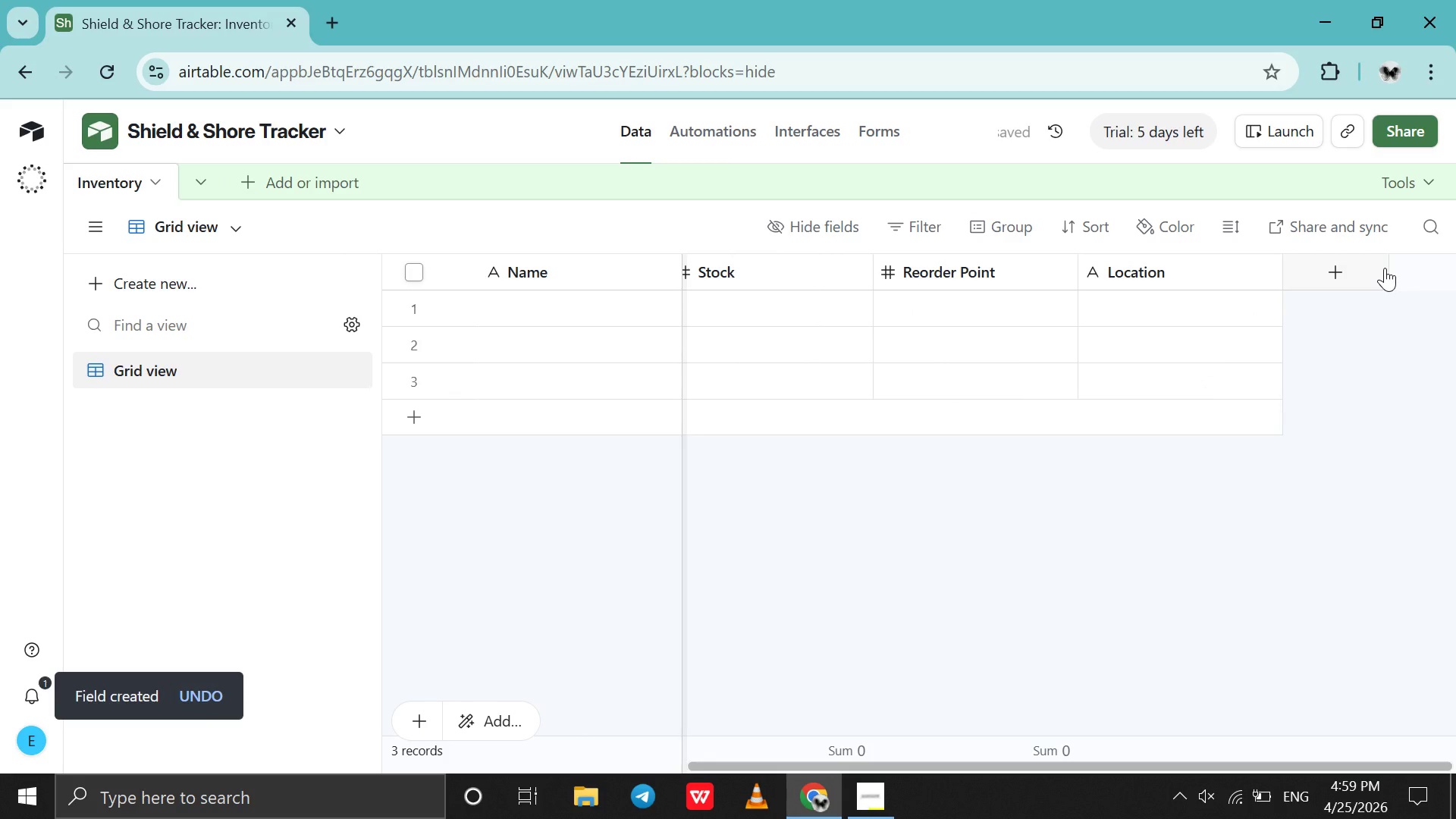 
left_click([1385, 268])
 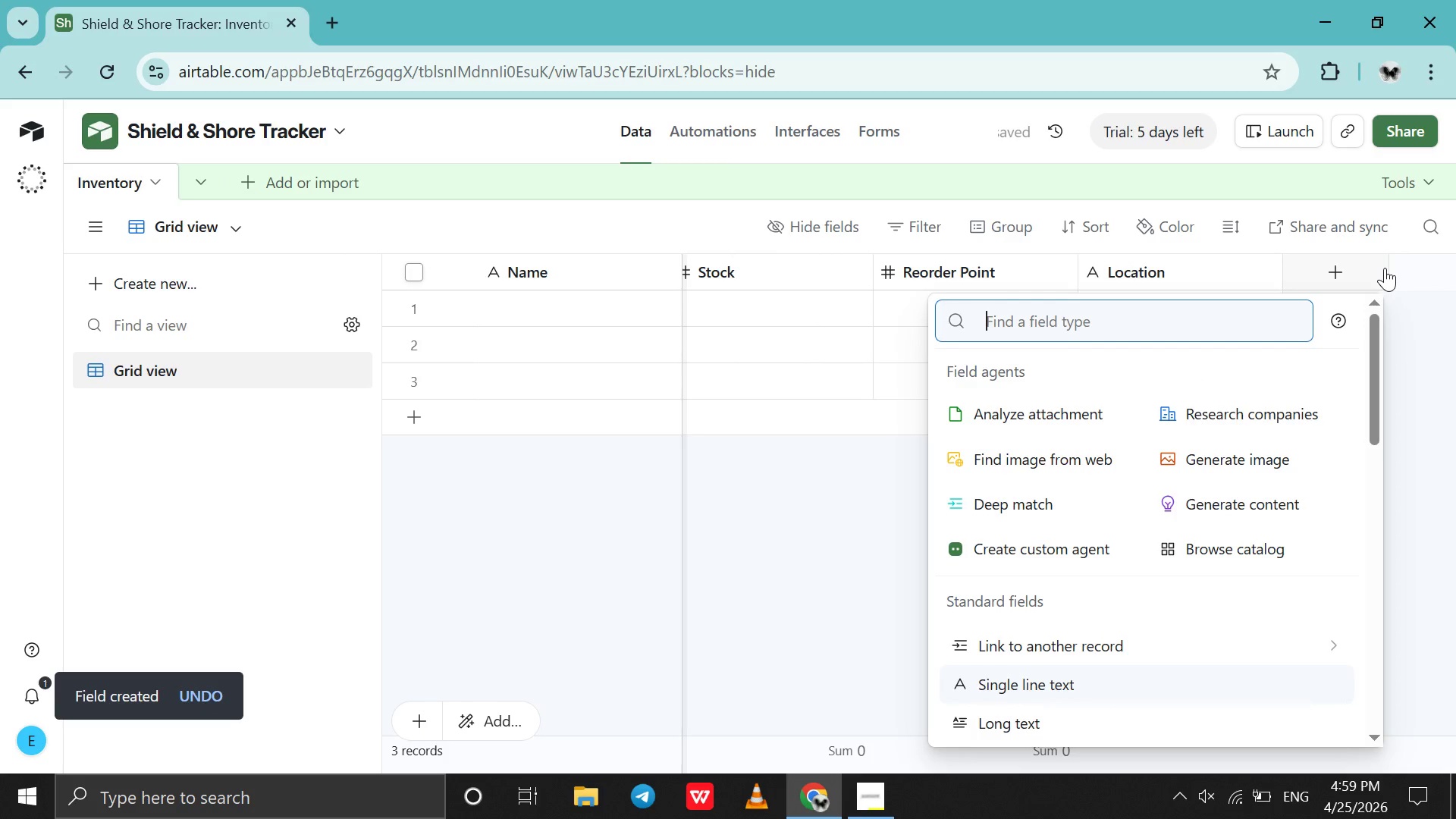 
type(Deploymen)
 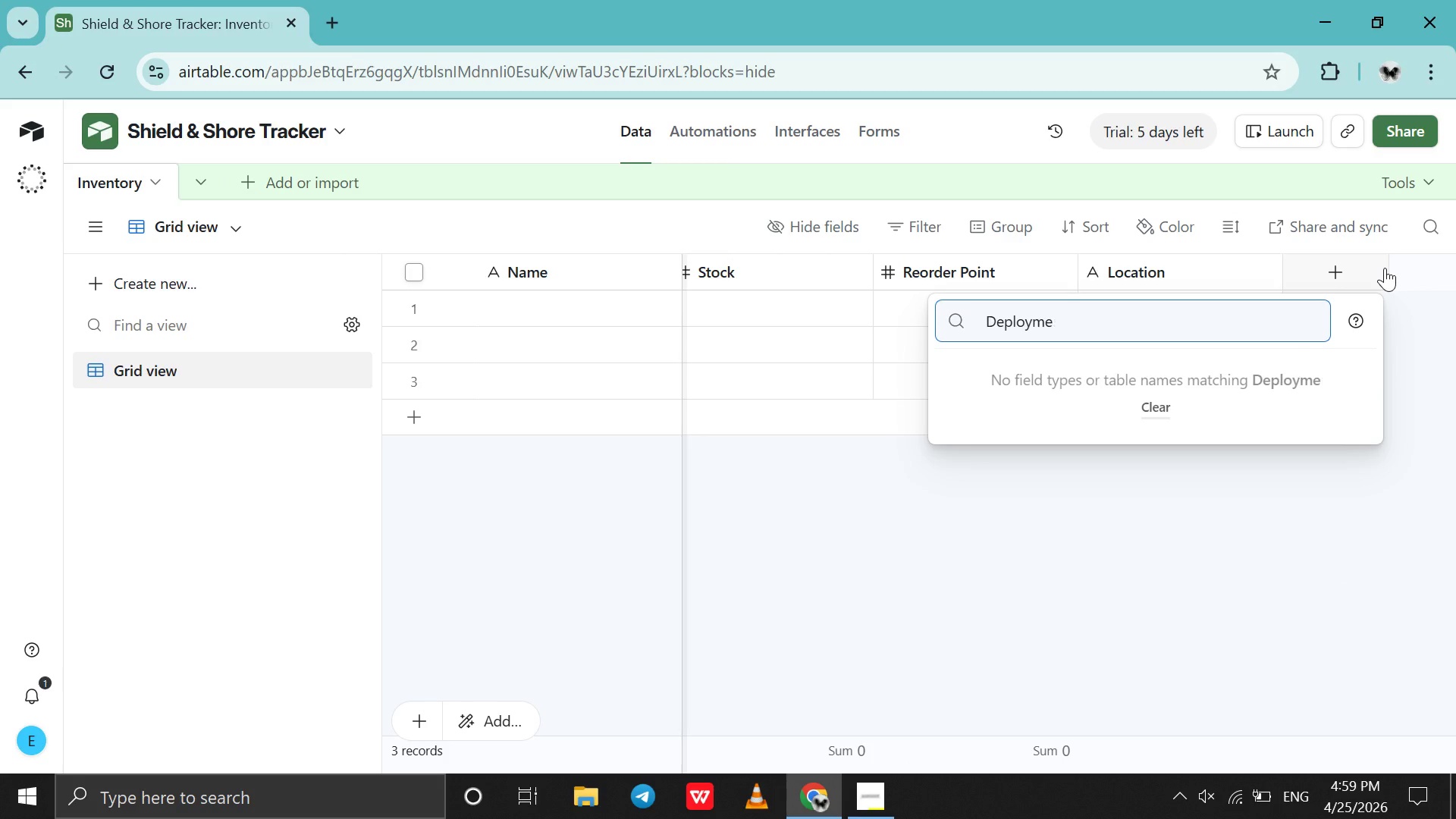 
hold_key(key=Backspace, duration=1.17)
 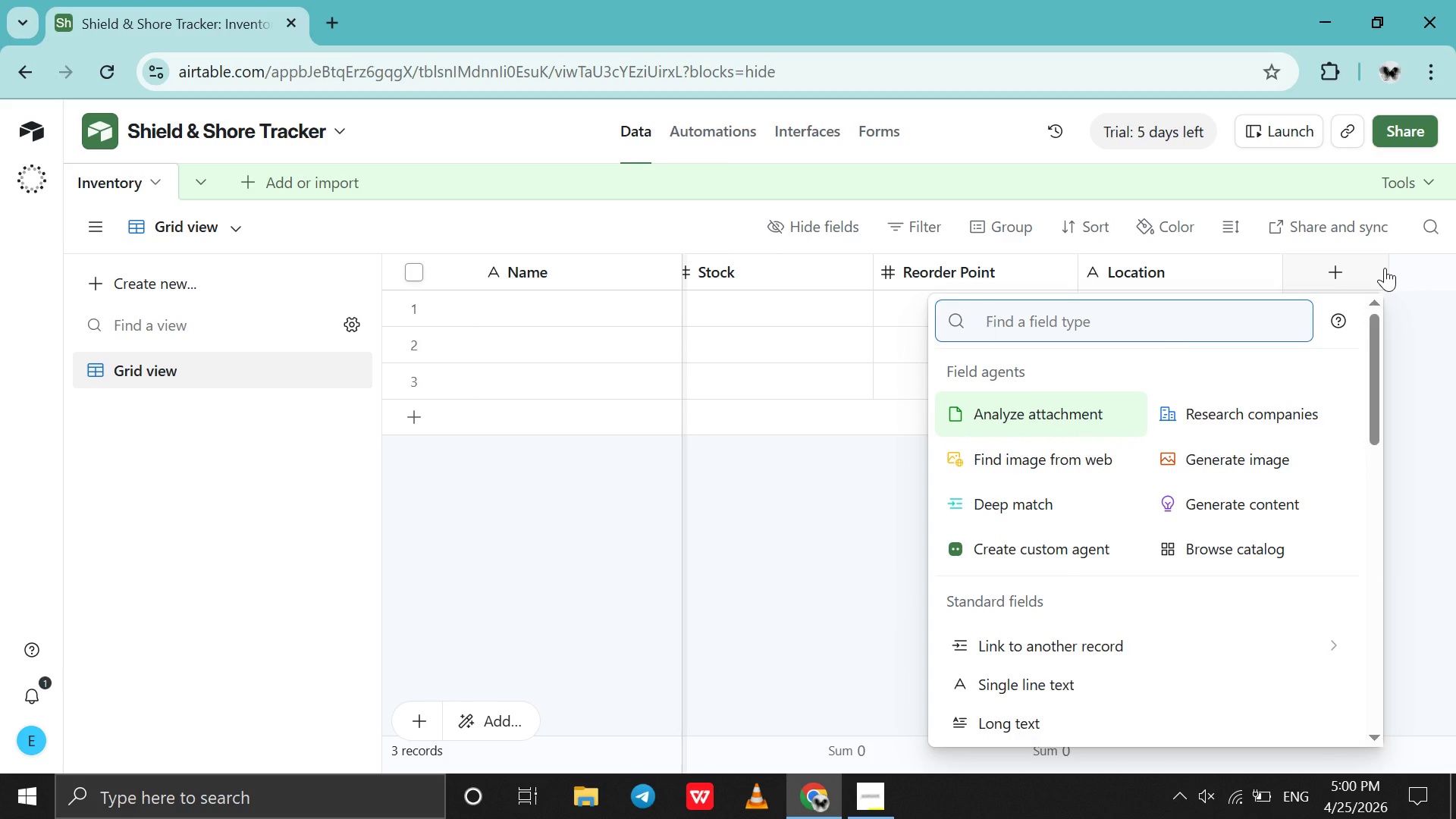 
type(R)
key(Backspace)
type(Available)
 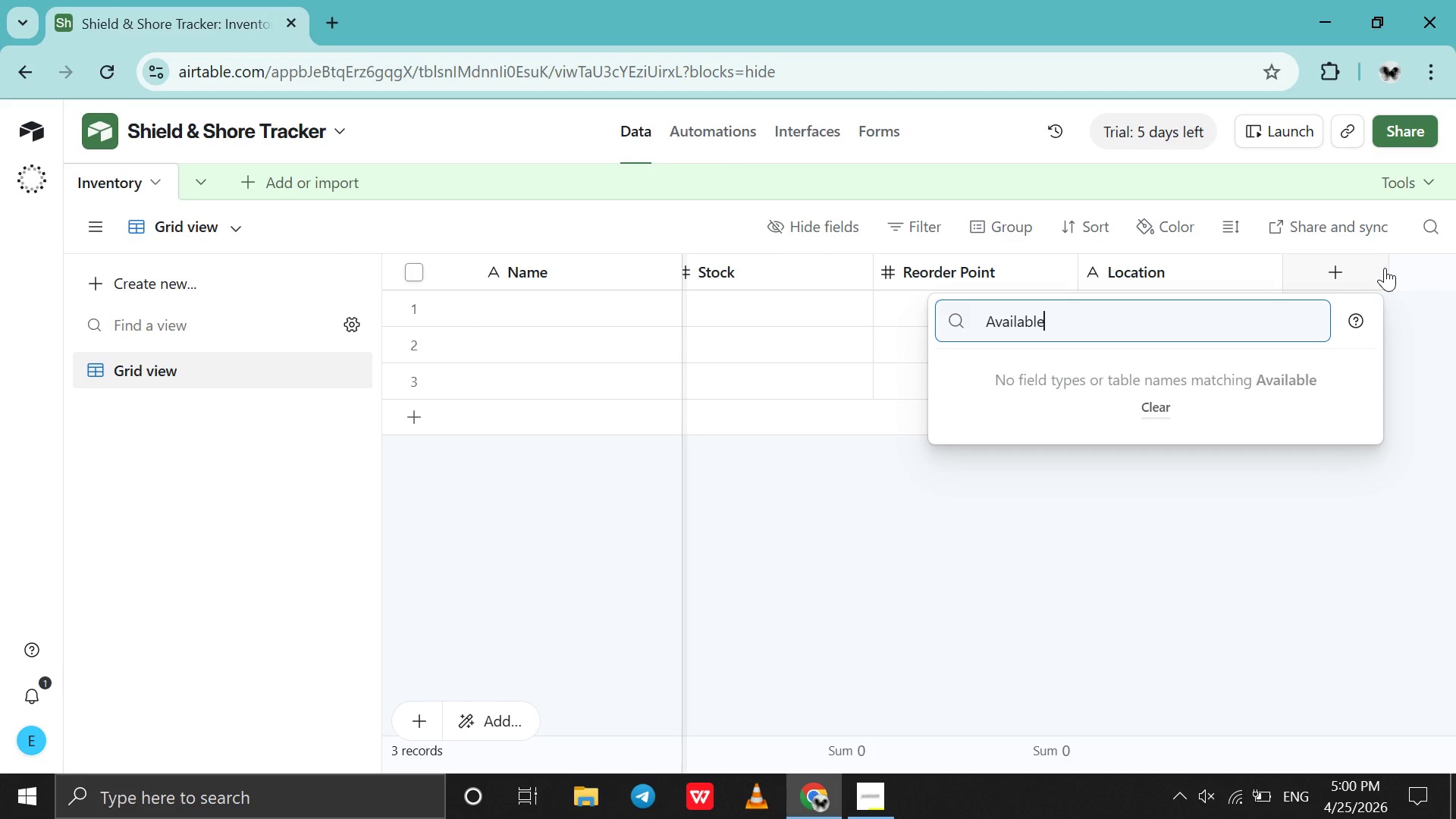 
hold_key(key=Backspace, duration=0.88)
 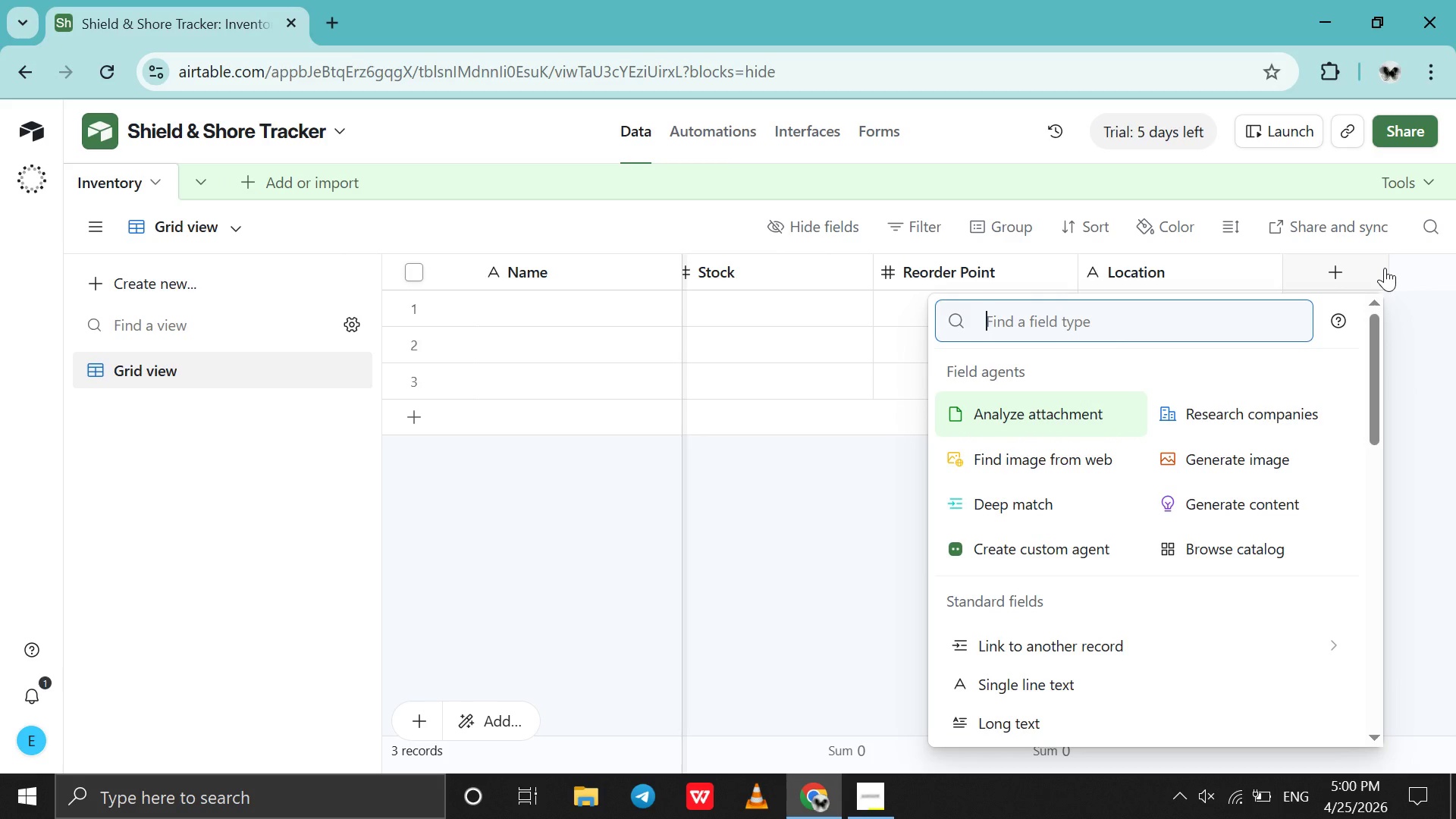 
type(fo)
 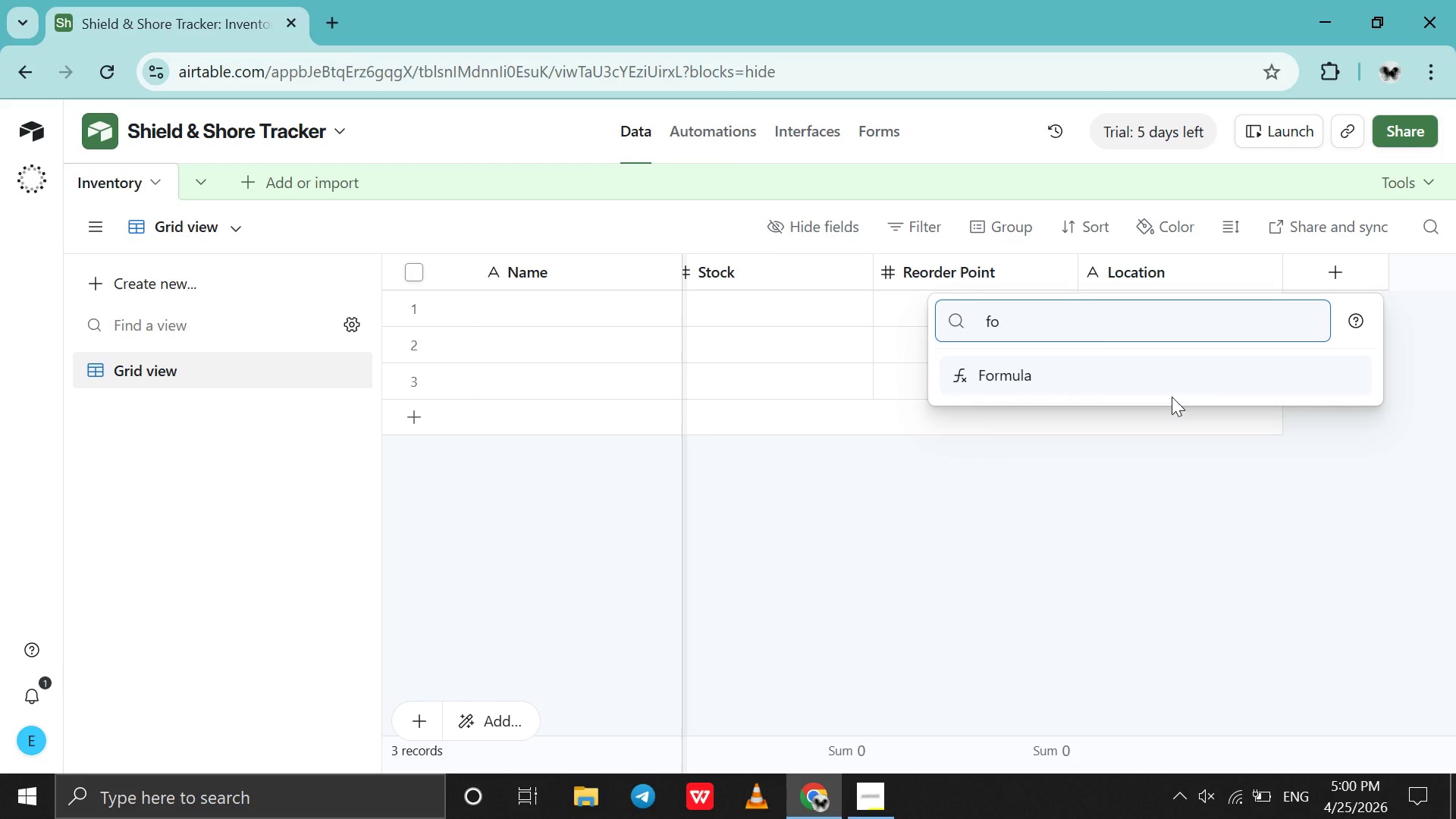 
left_click([1183, 378])
 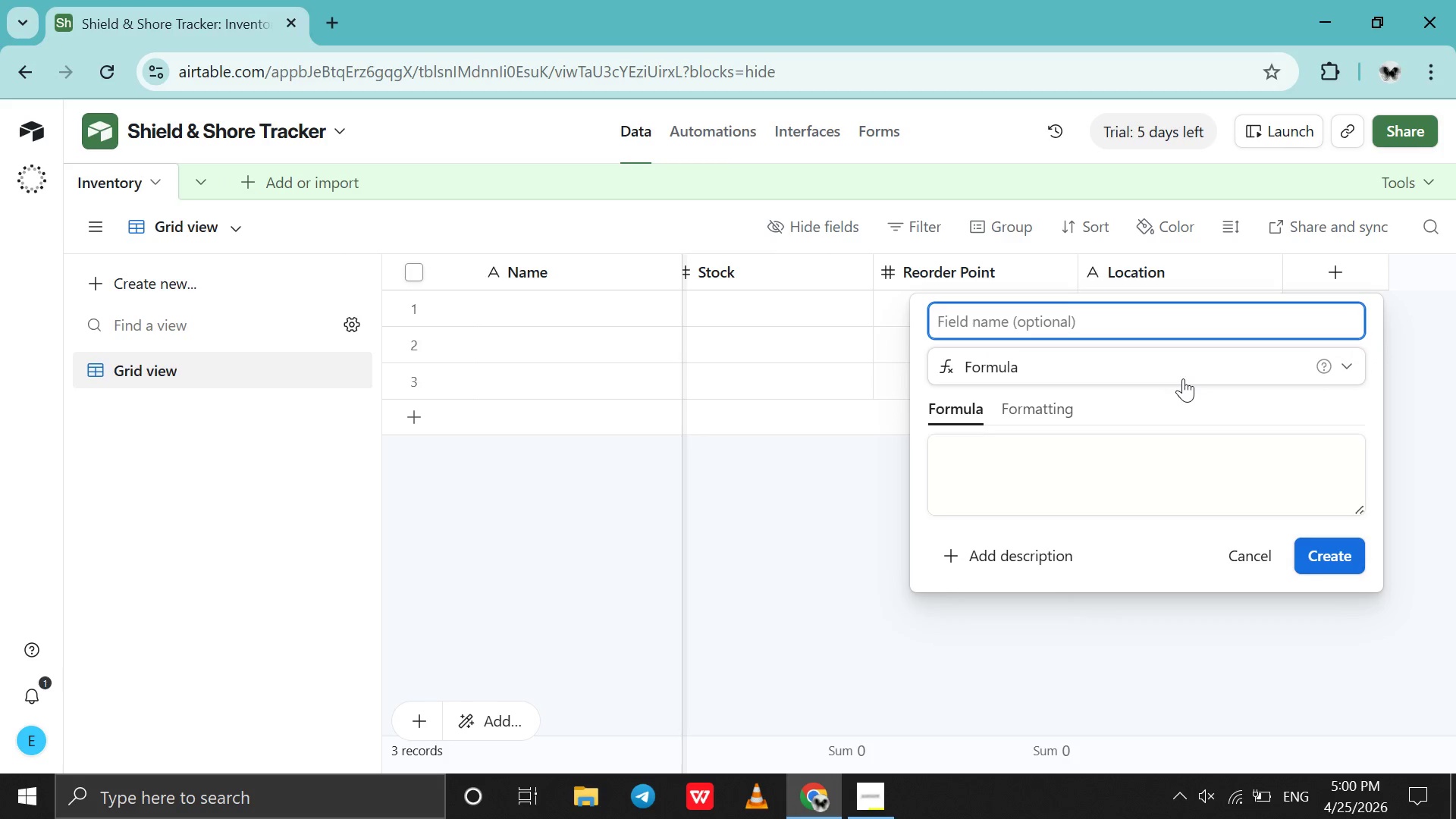 
type(Available Stock)
 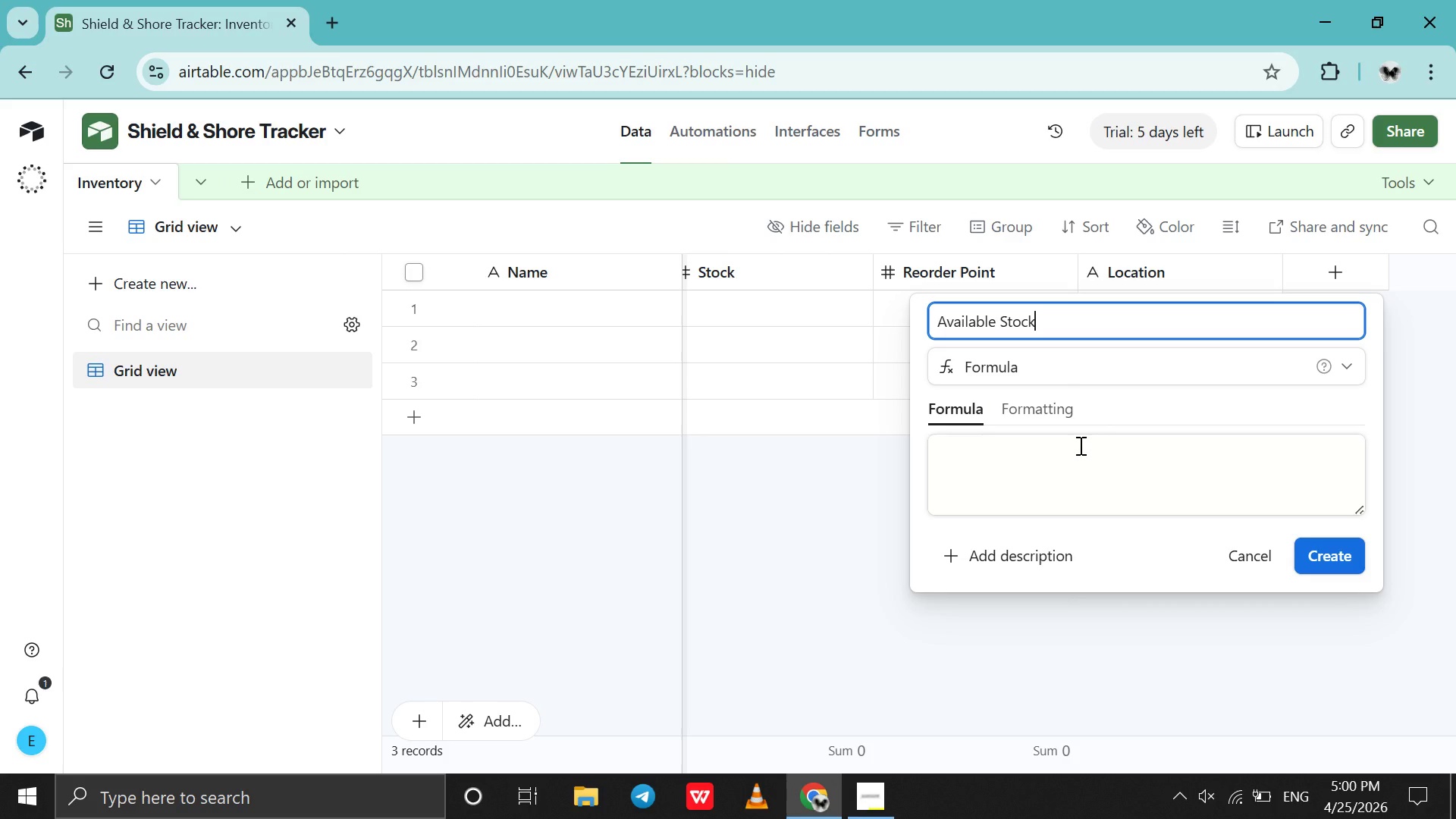 
left_click([1079, 445])
 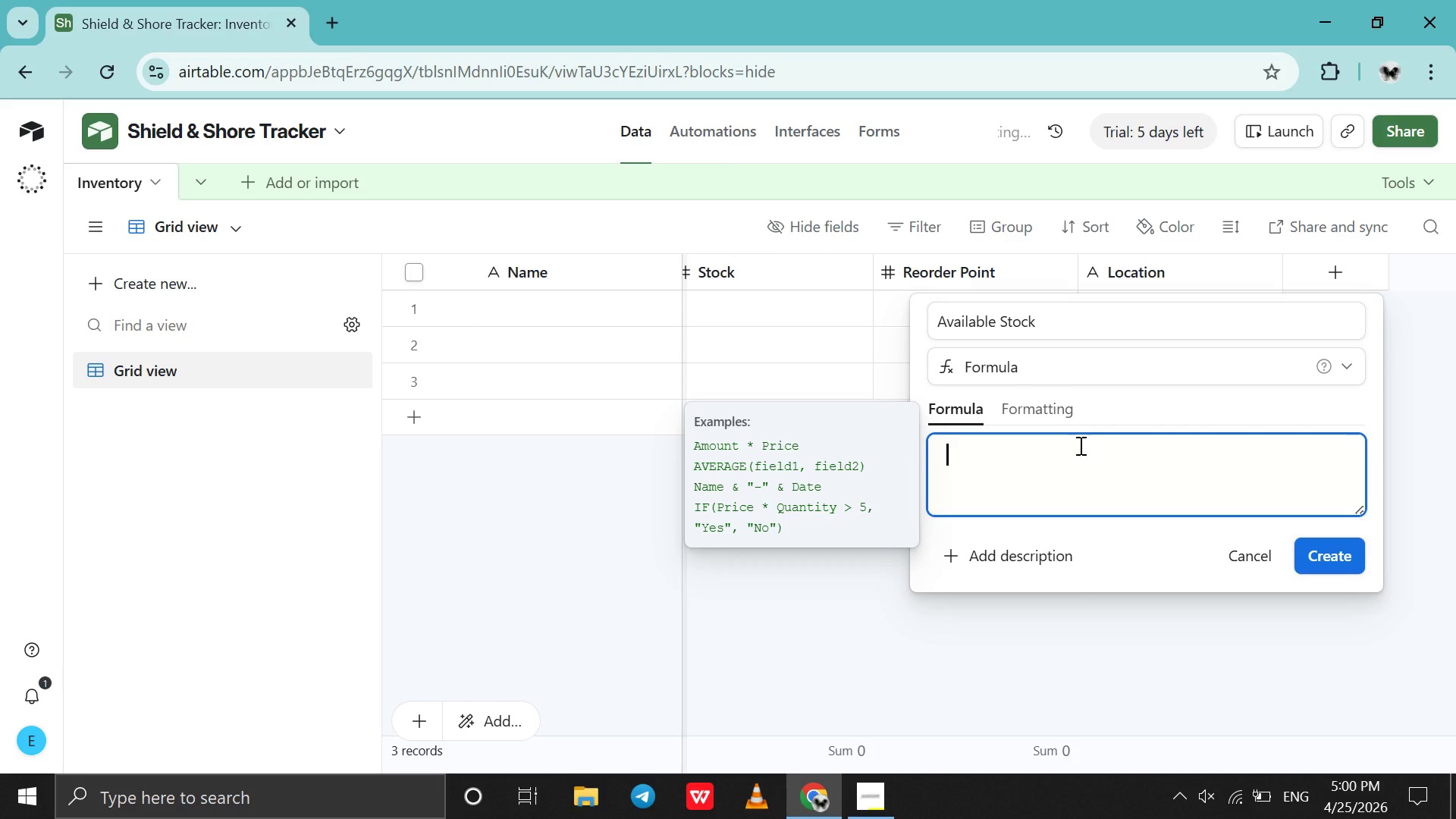 
wait(5.86)
 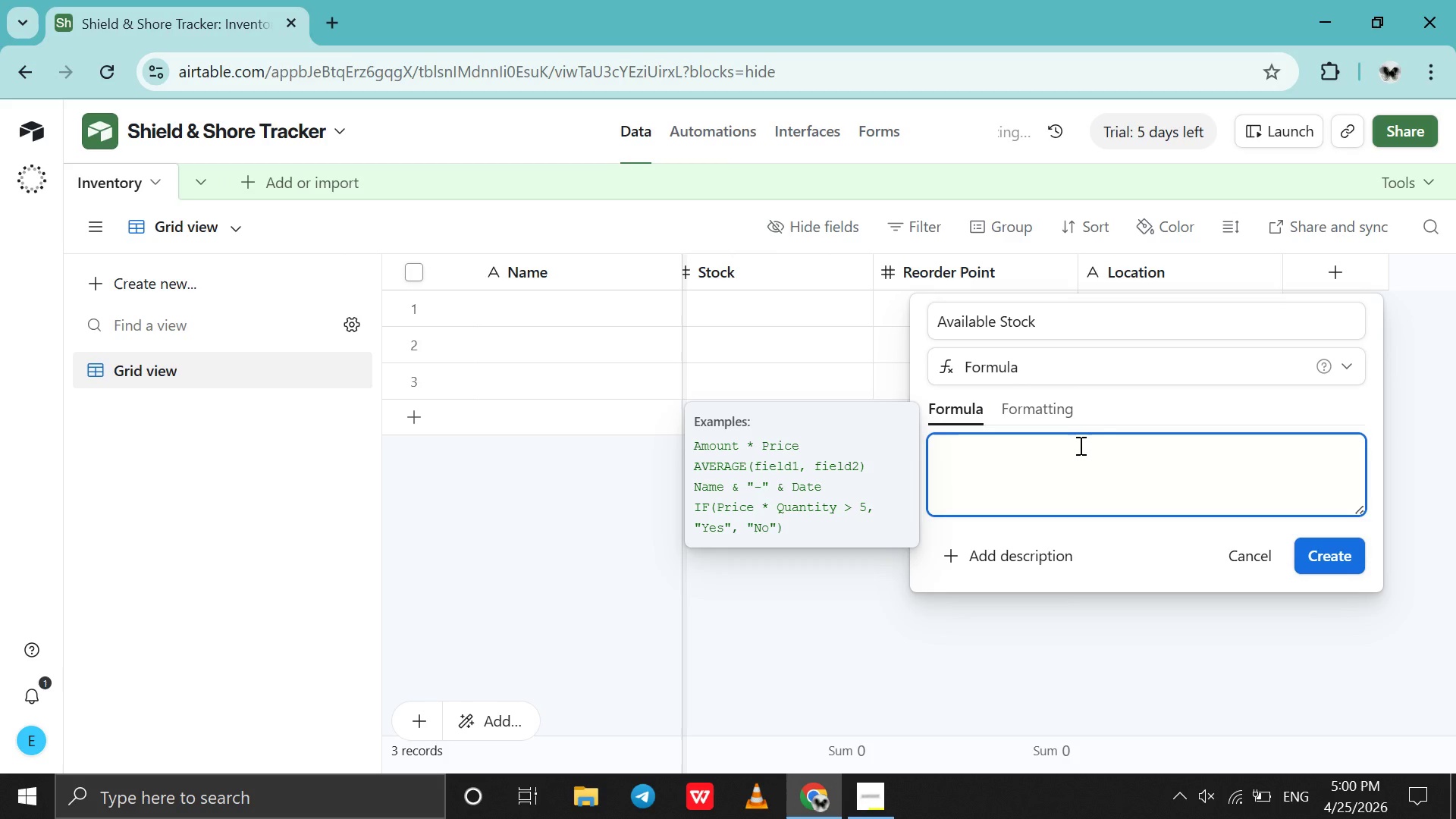 
type({st)
 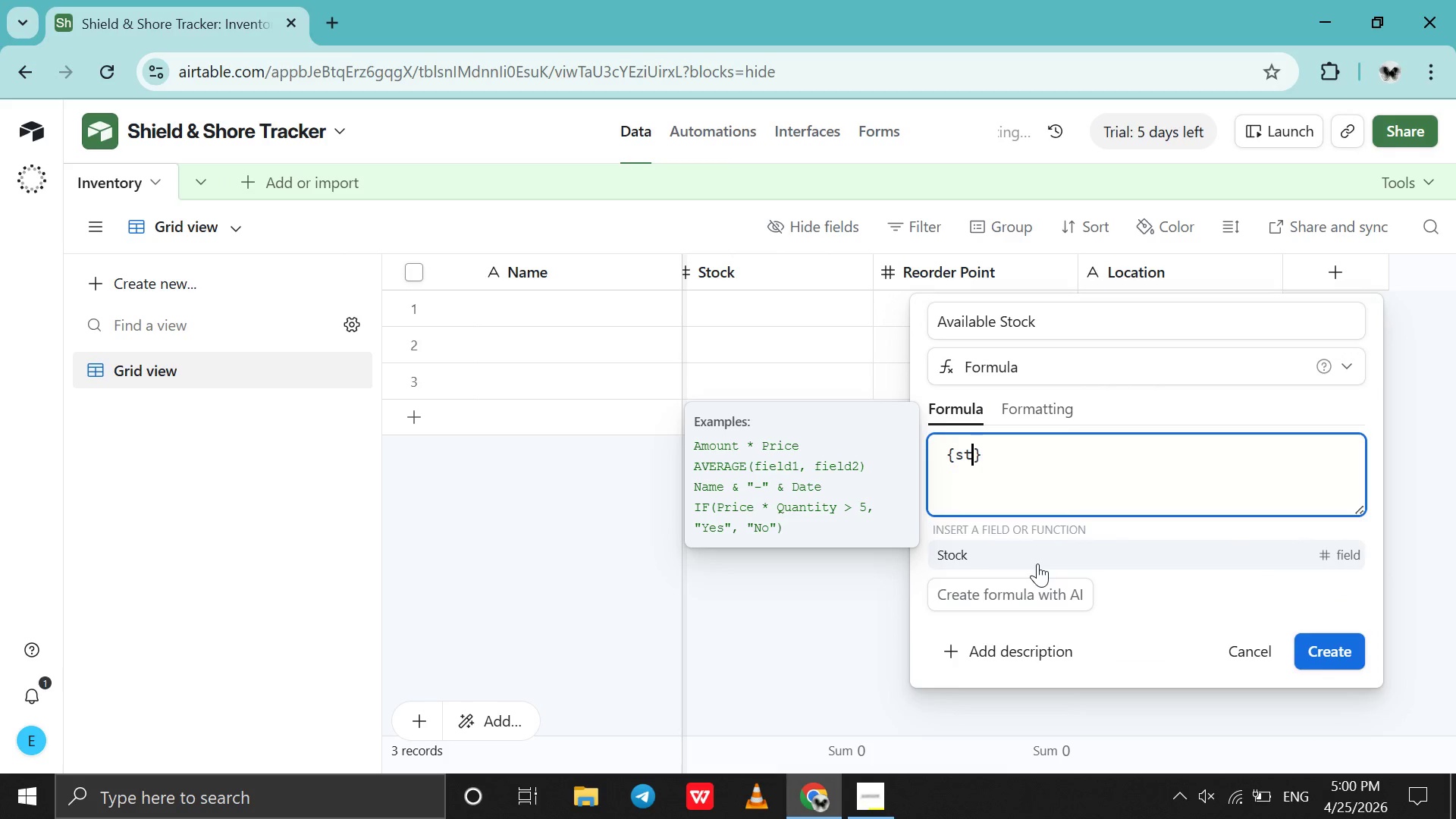 
left_click([1037, 563])
 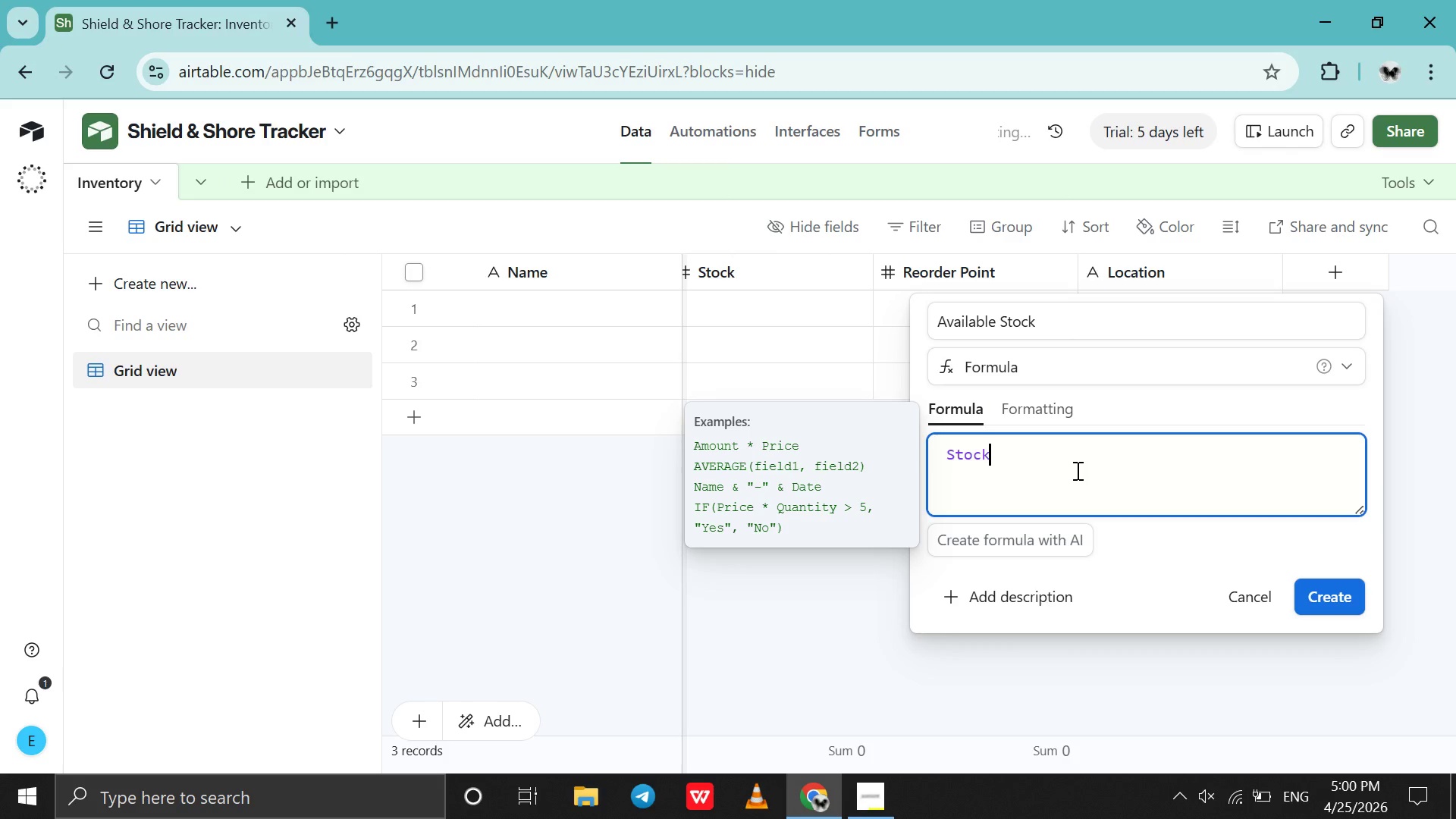 
type(-{ta)
 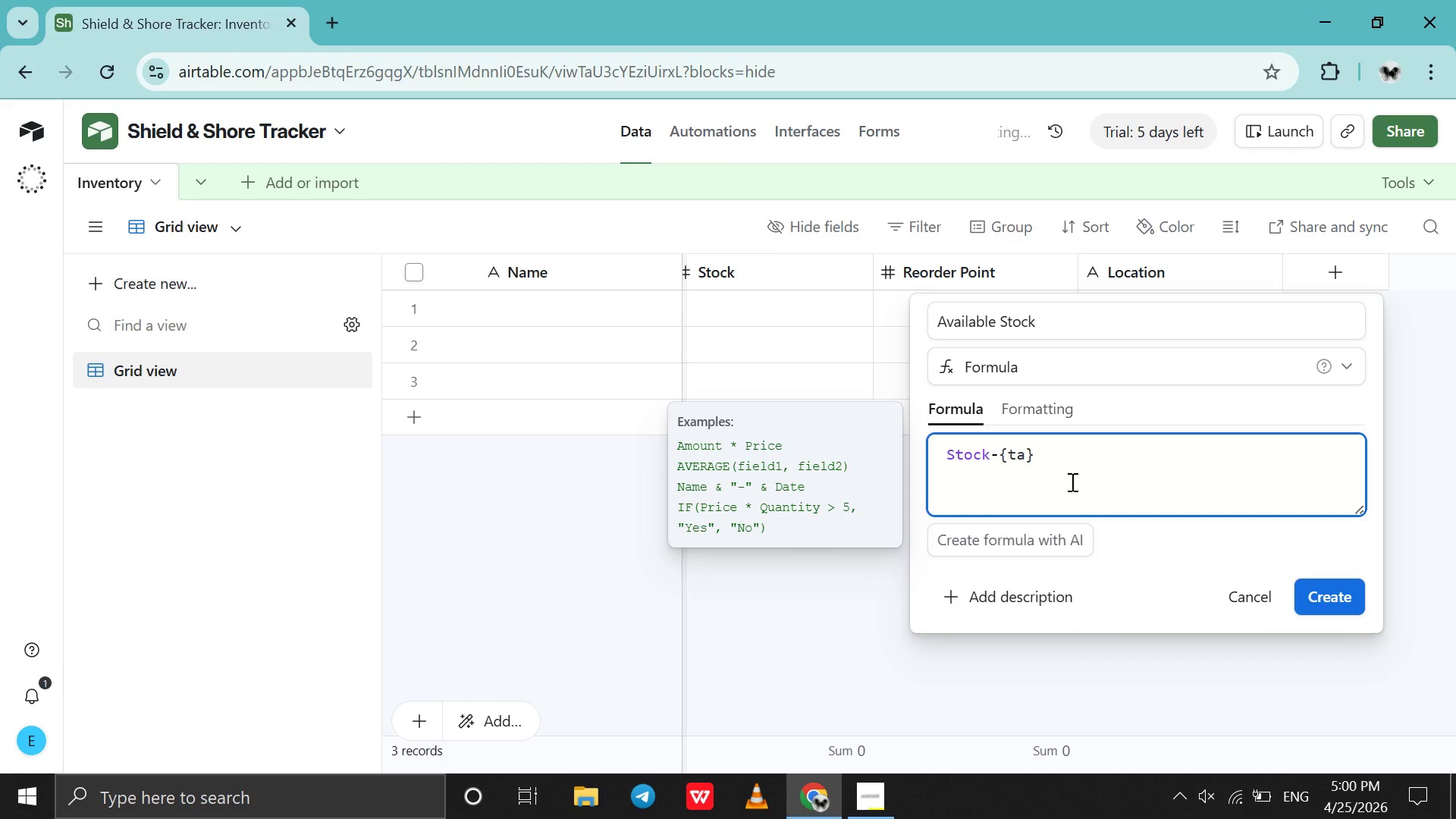 
wait(7.02)
 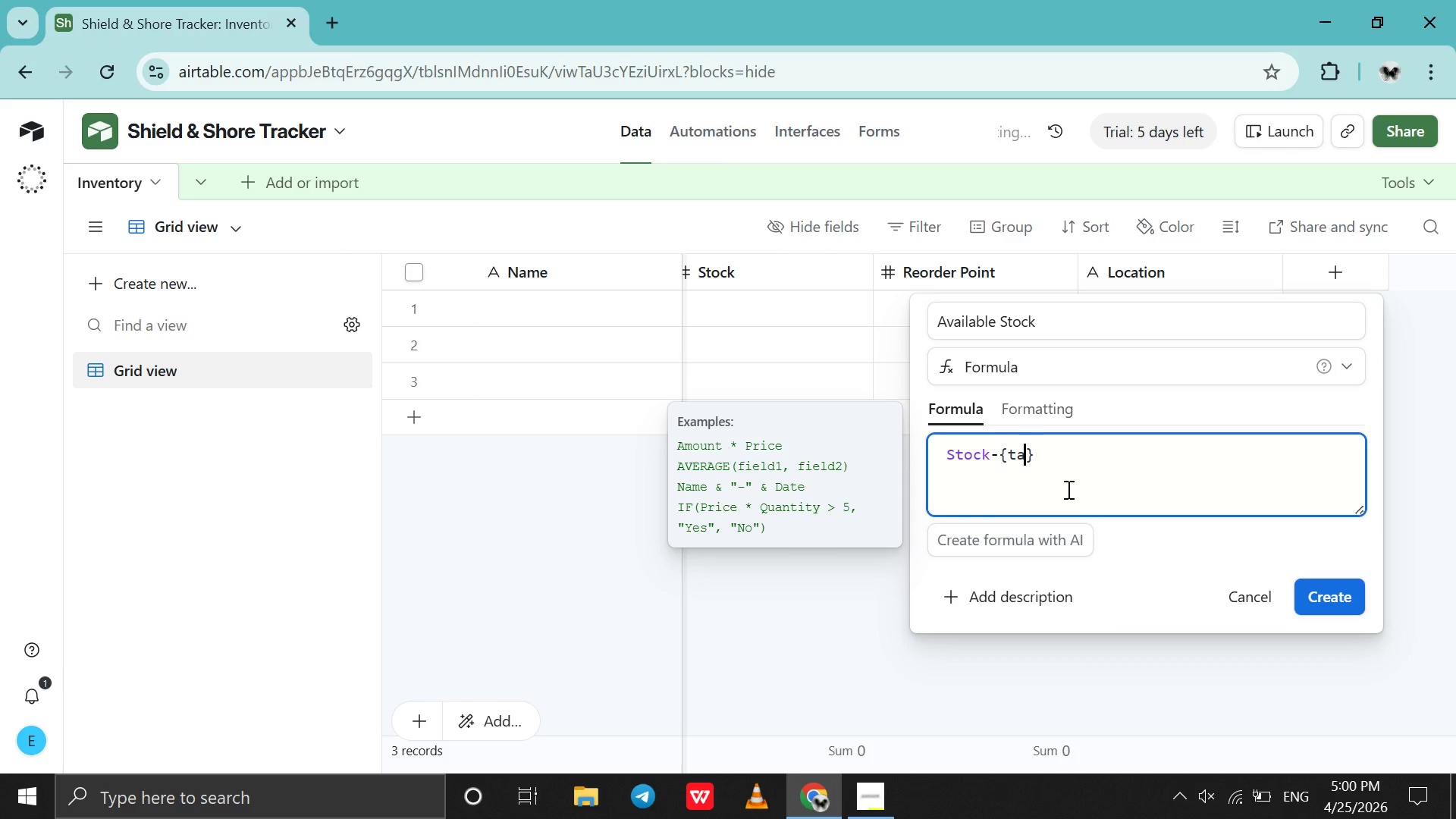 
left_click([1251, 594])
 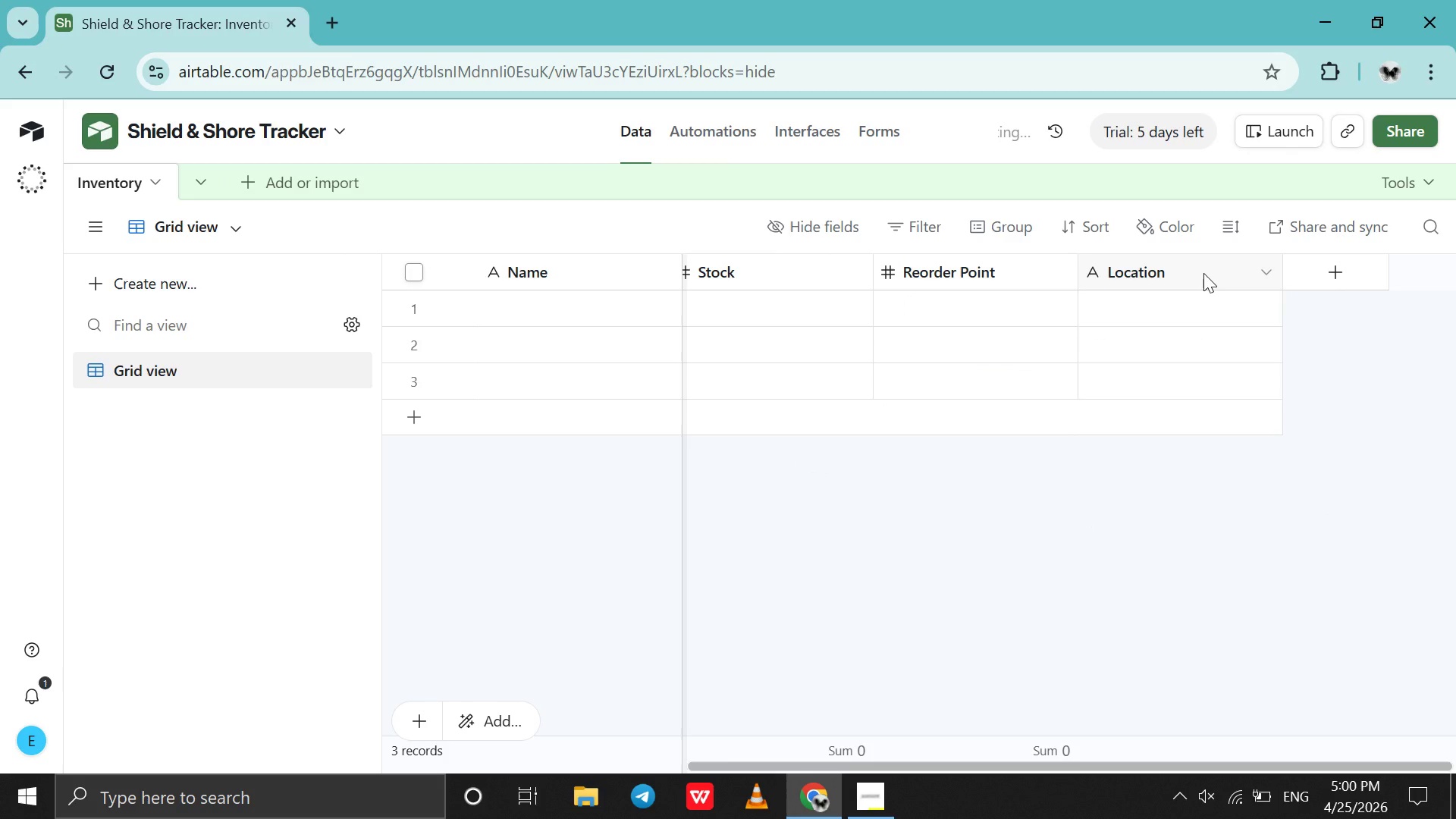 
left_click_drag(start_coordinate=[1200, 273], to_coordinate=[1087, 315])
 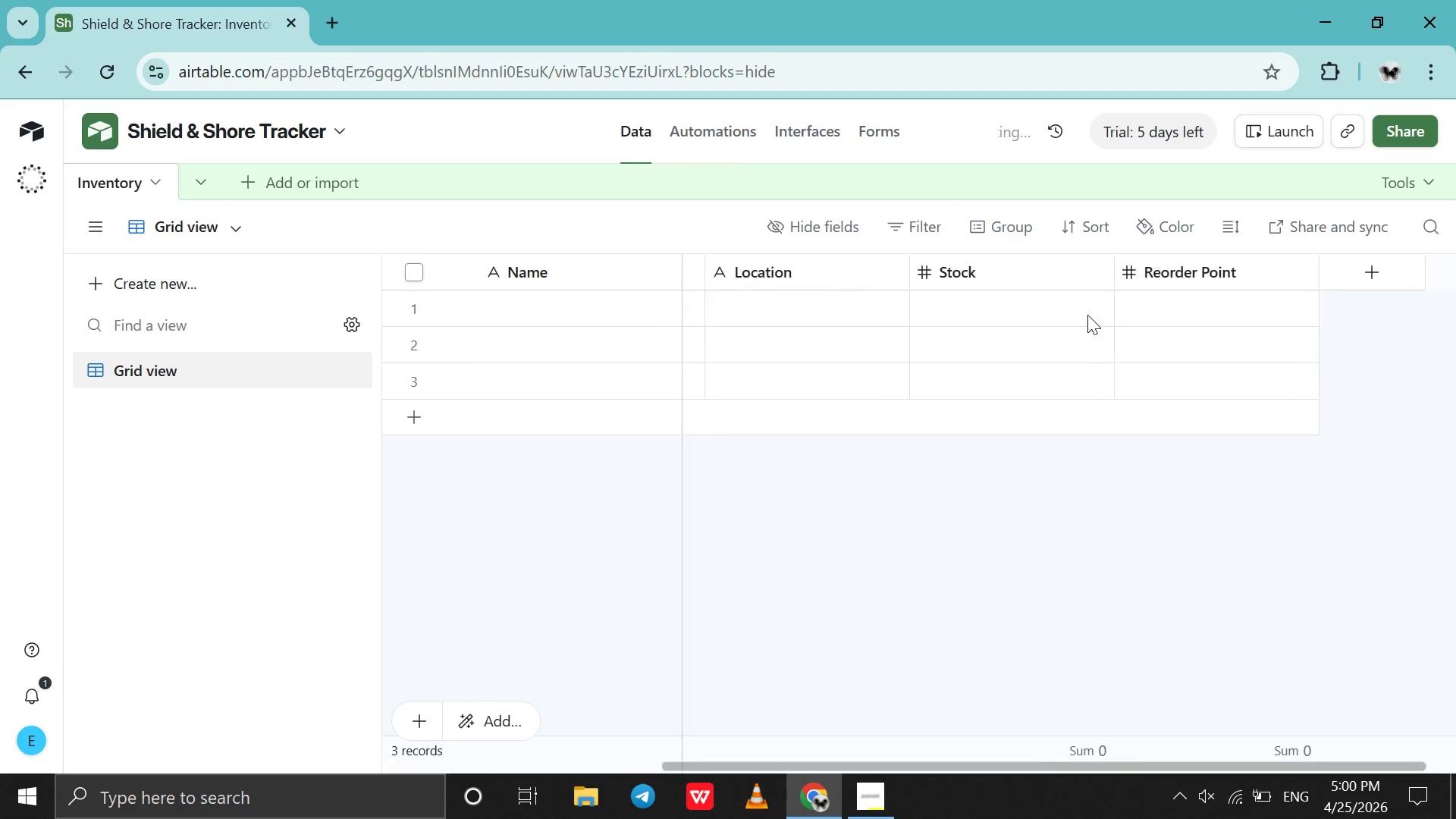 
scroll: coordinate [1087, 315], scroll_direction: down, amount: 6.0
 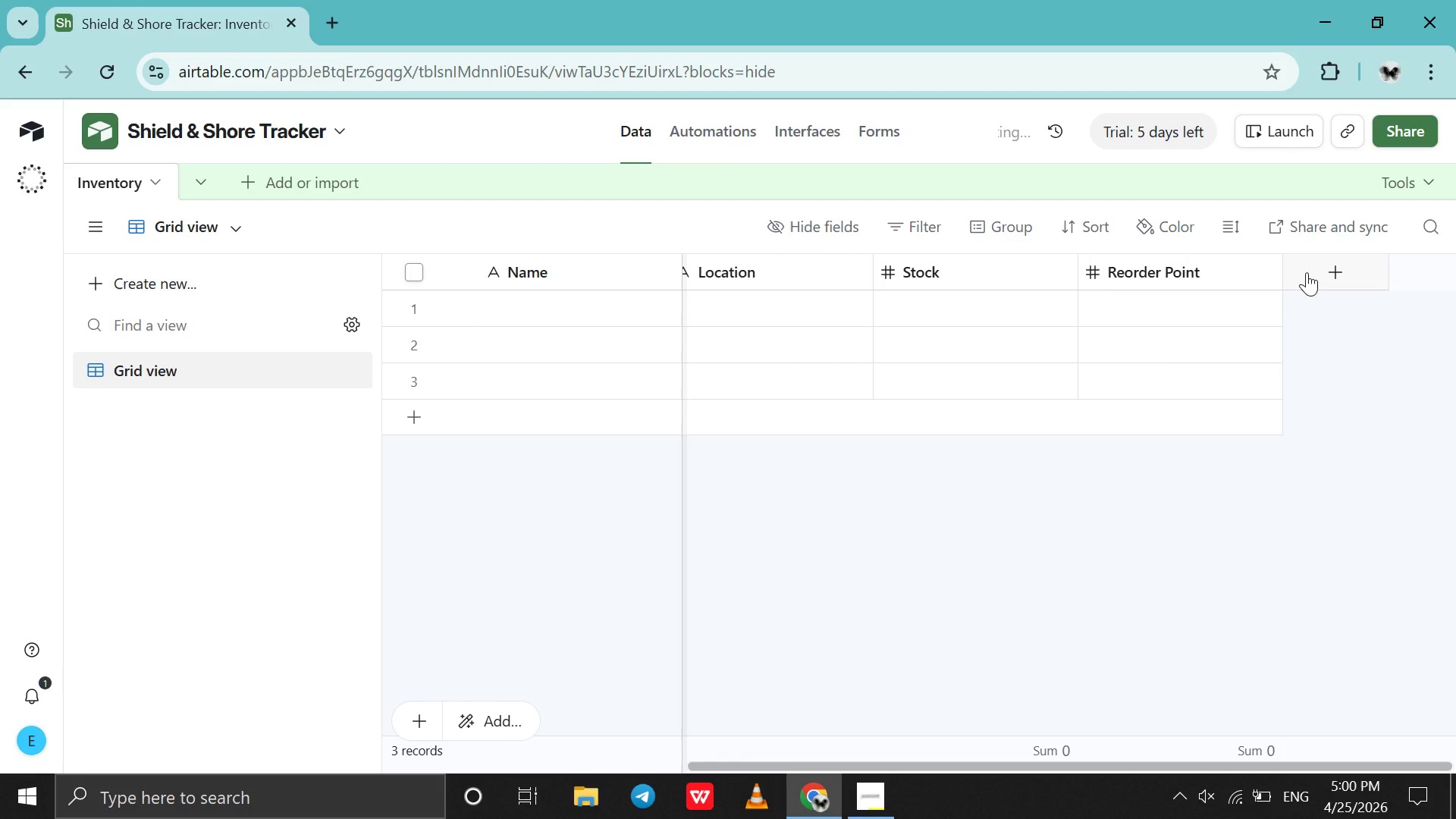 
left_click([1307, 272])
 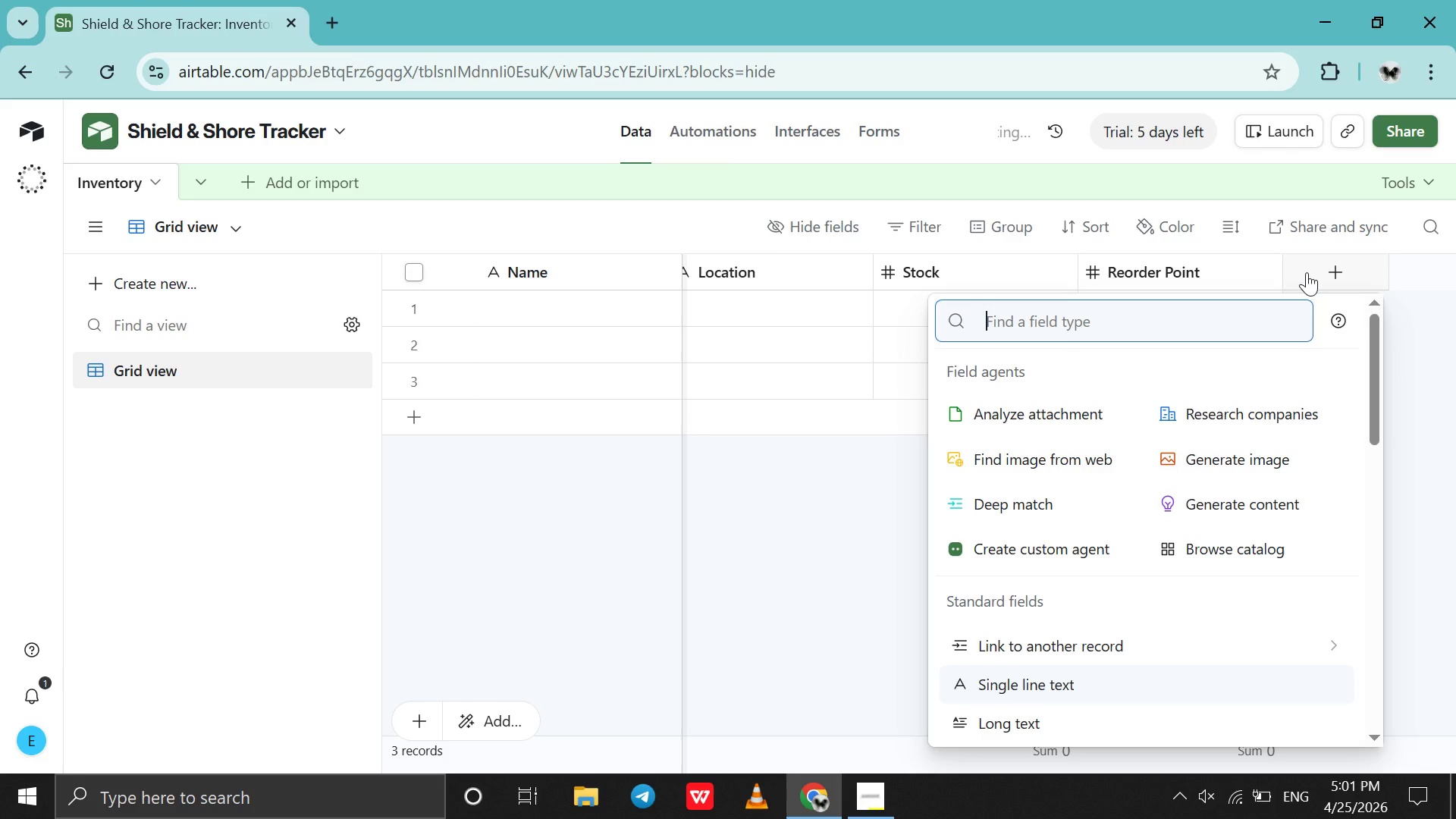 
wait(30.69)
 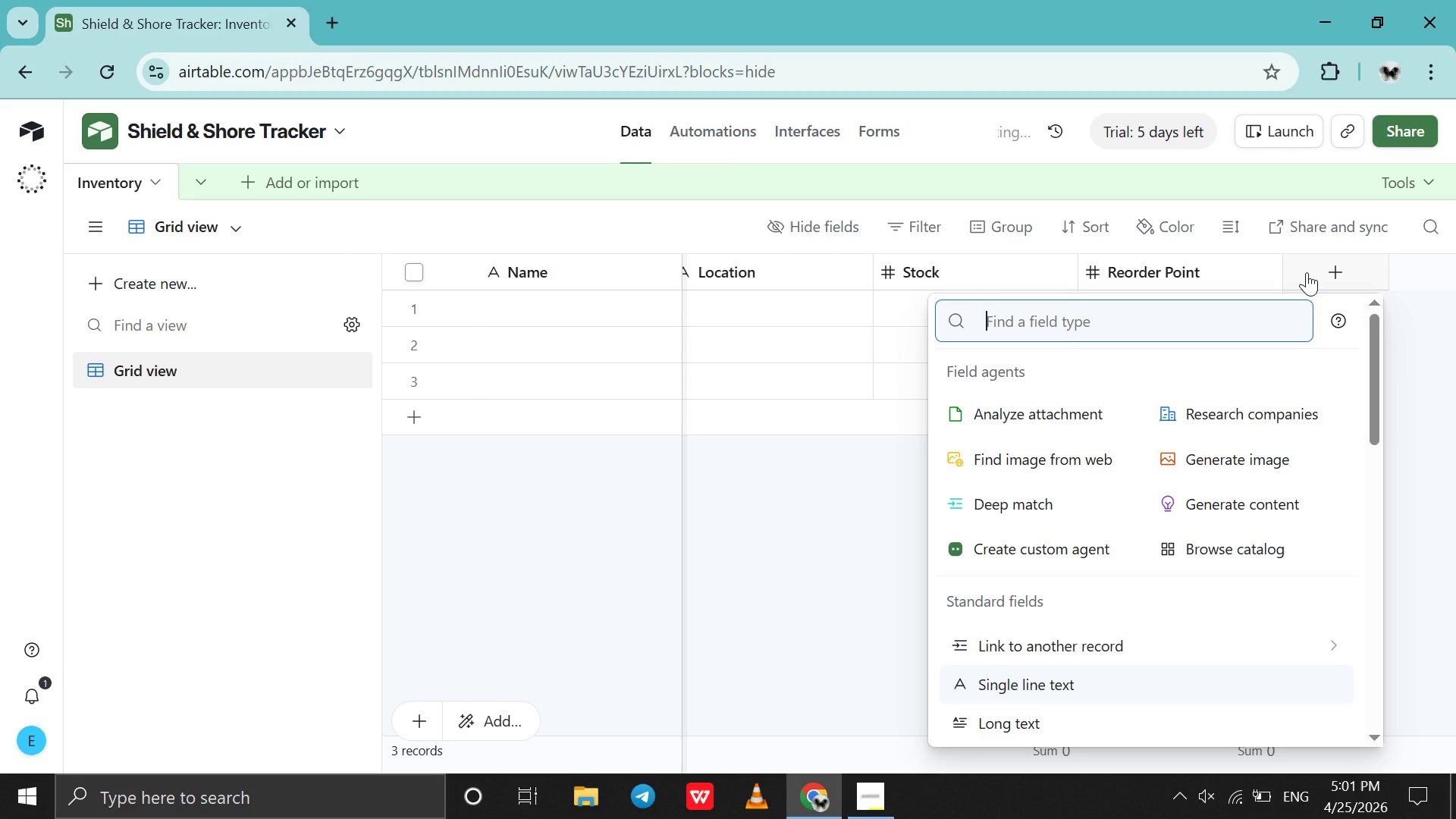 
type(sin)
 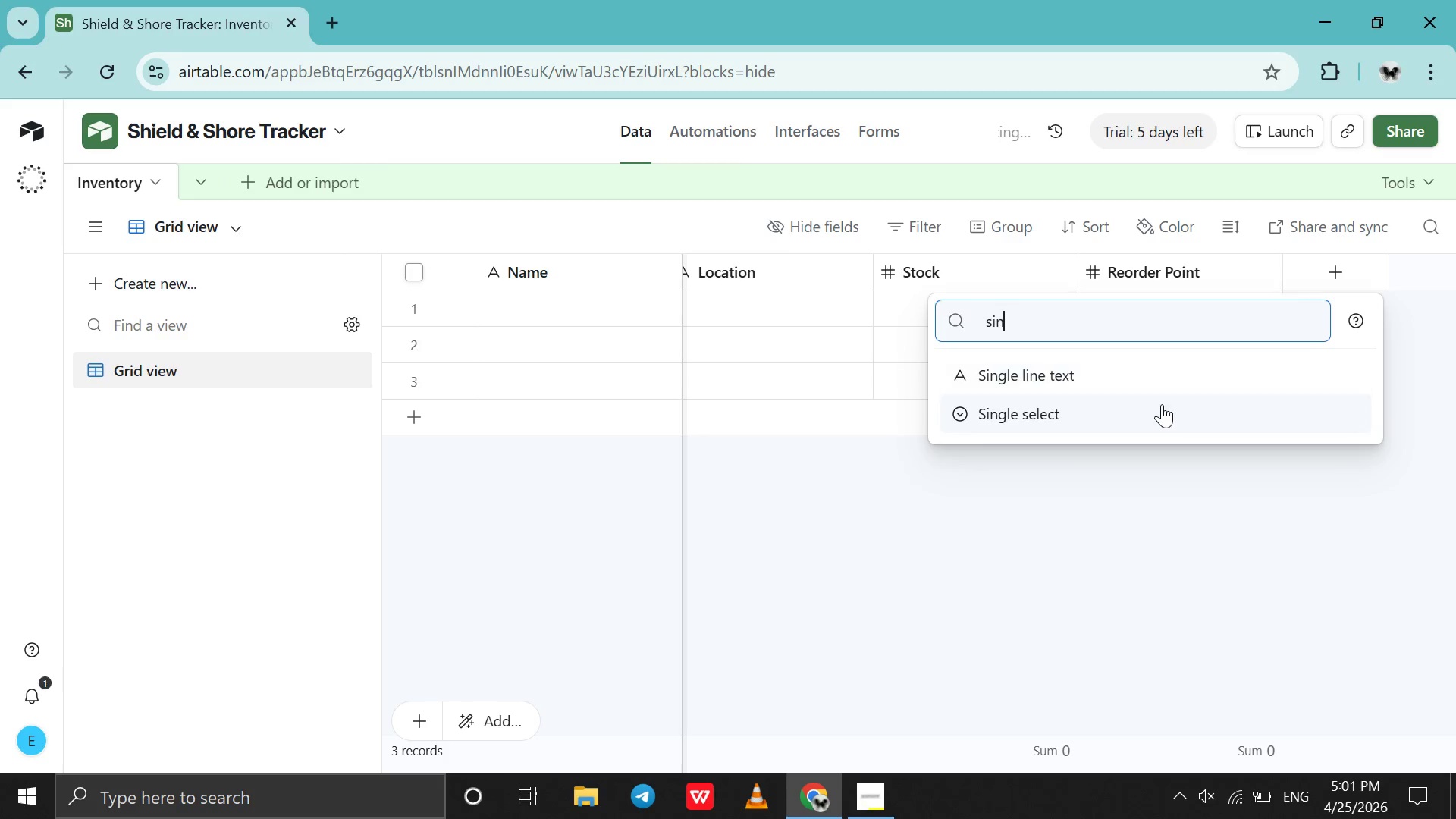 
left_click([1162, 404])
 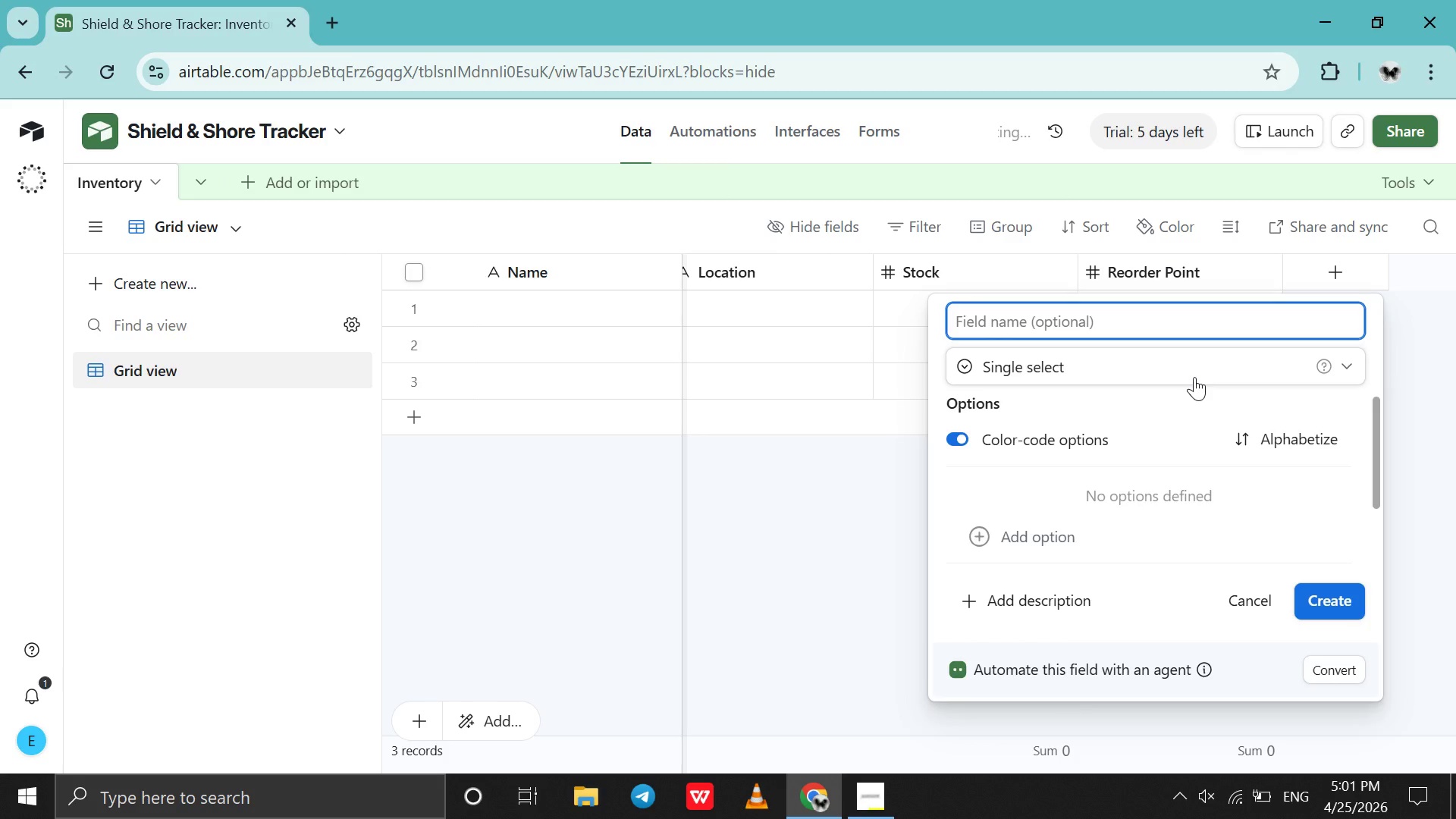 
type(Condition)
 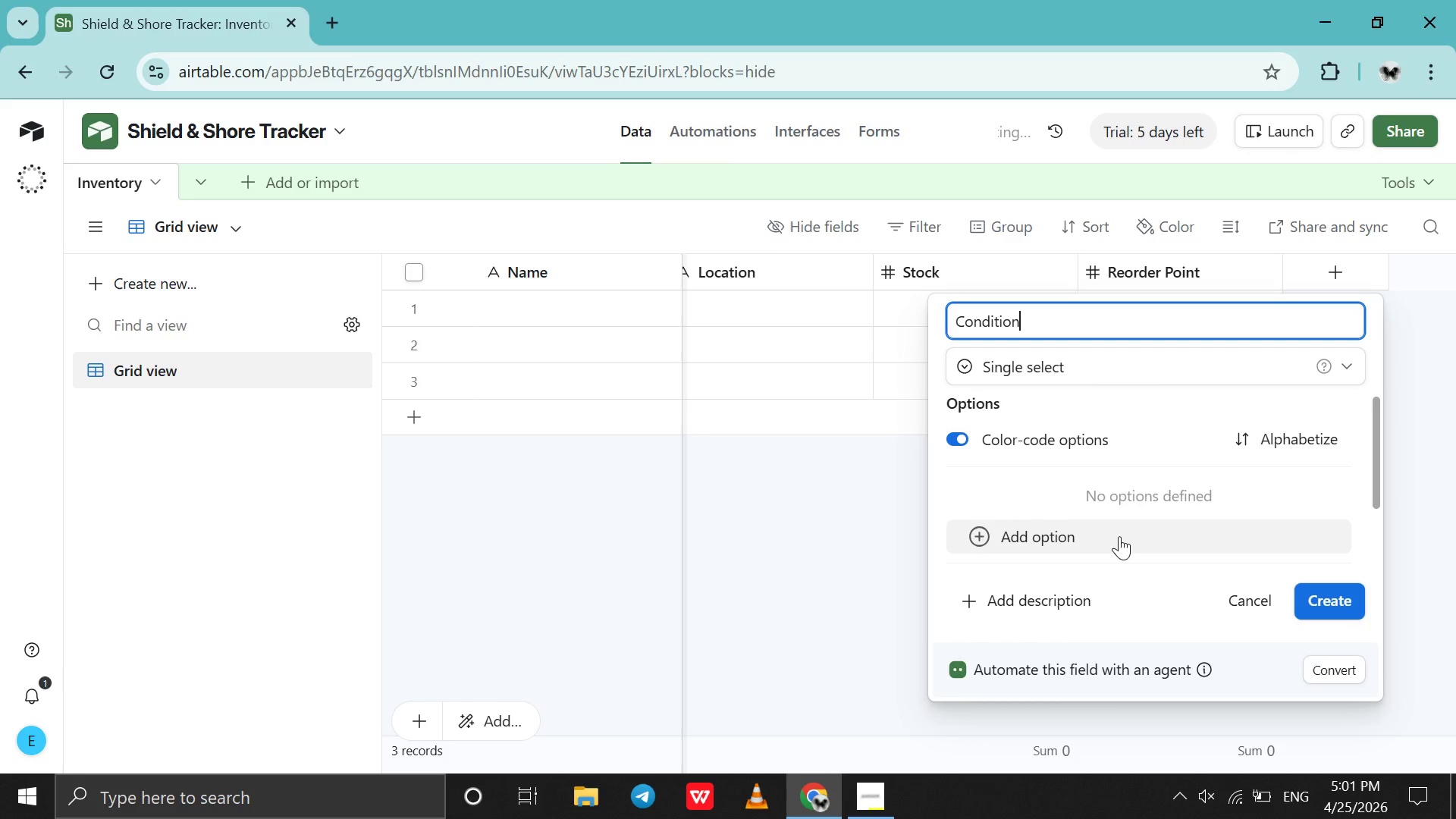 
left_click([1118, 536])
 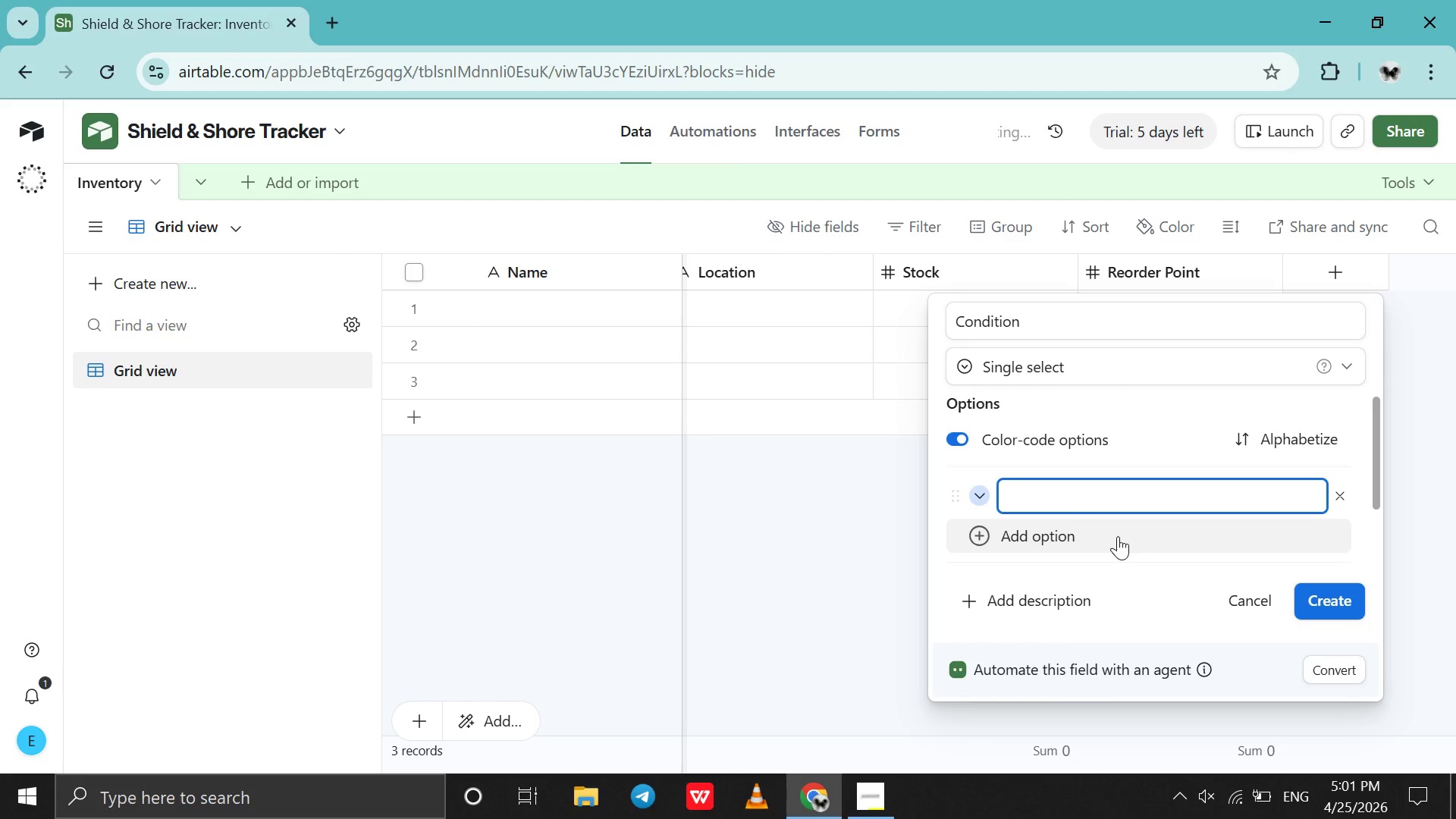 
type(Good )
 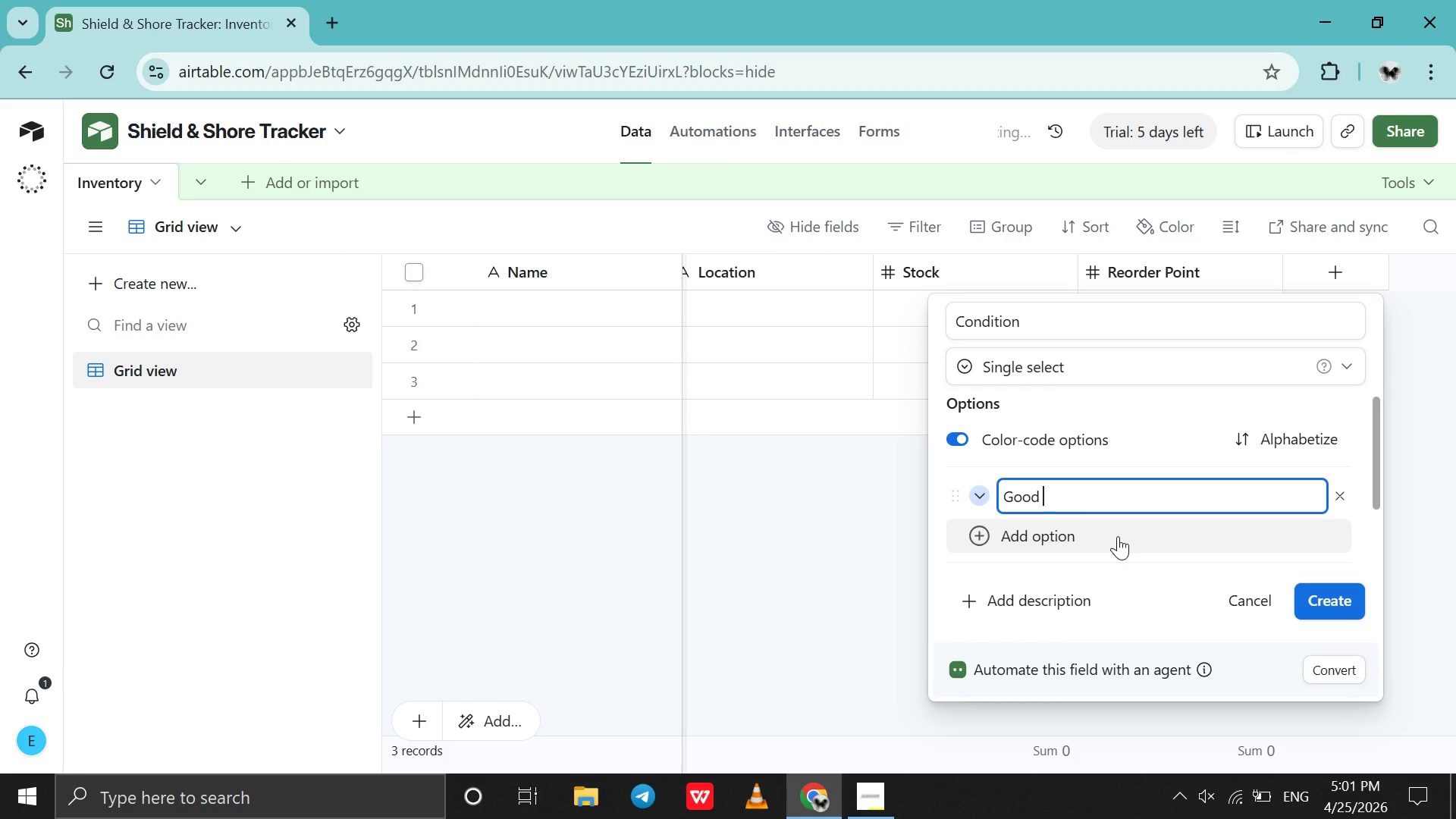 
key(Enter)
 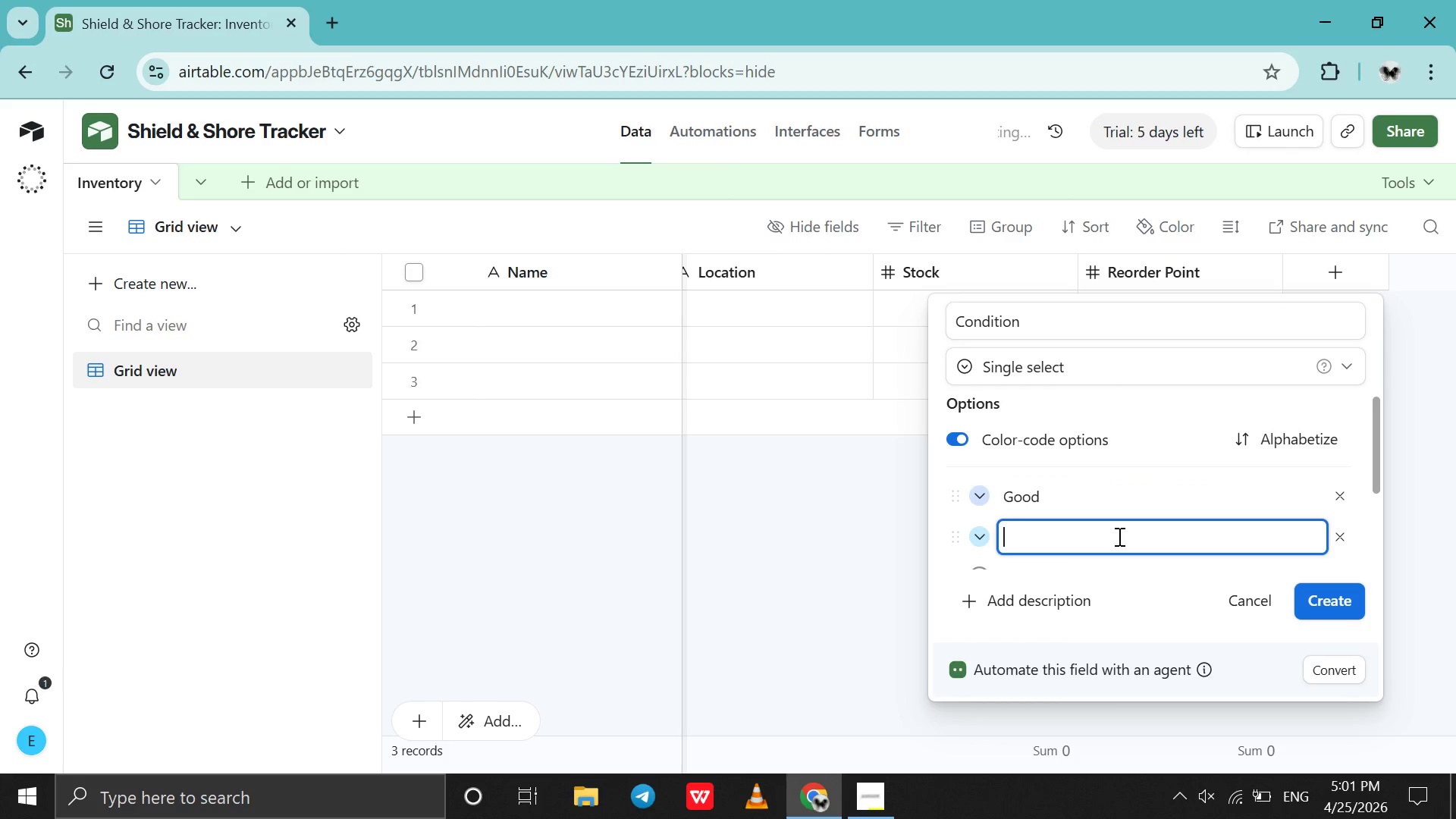 
type(Damaged )
 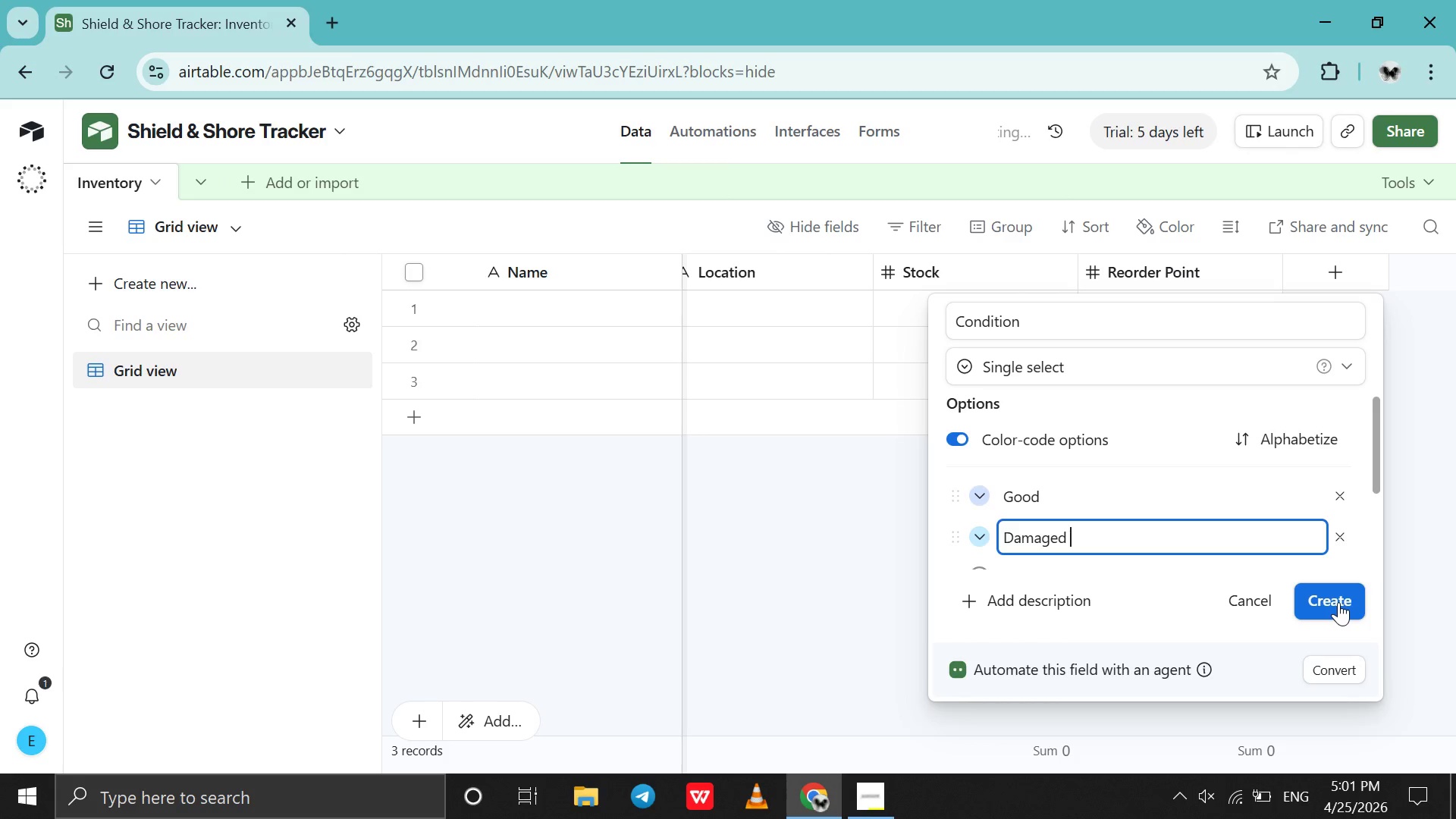 
left_click([1338, 602])
 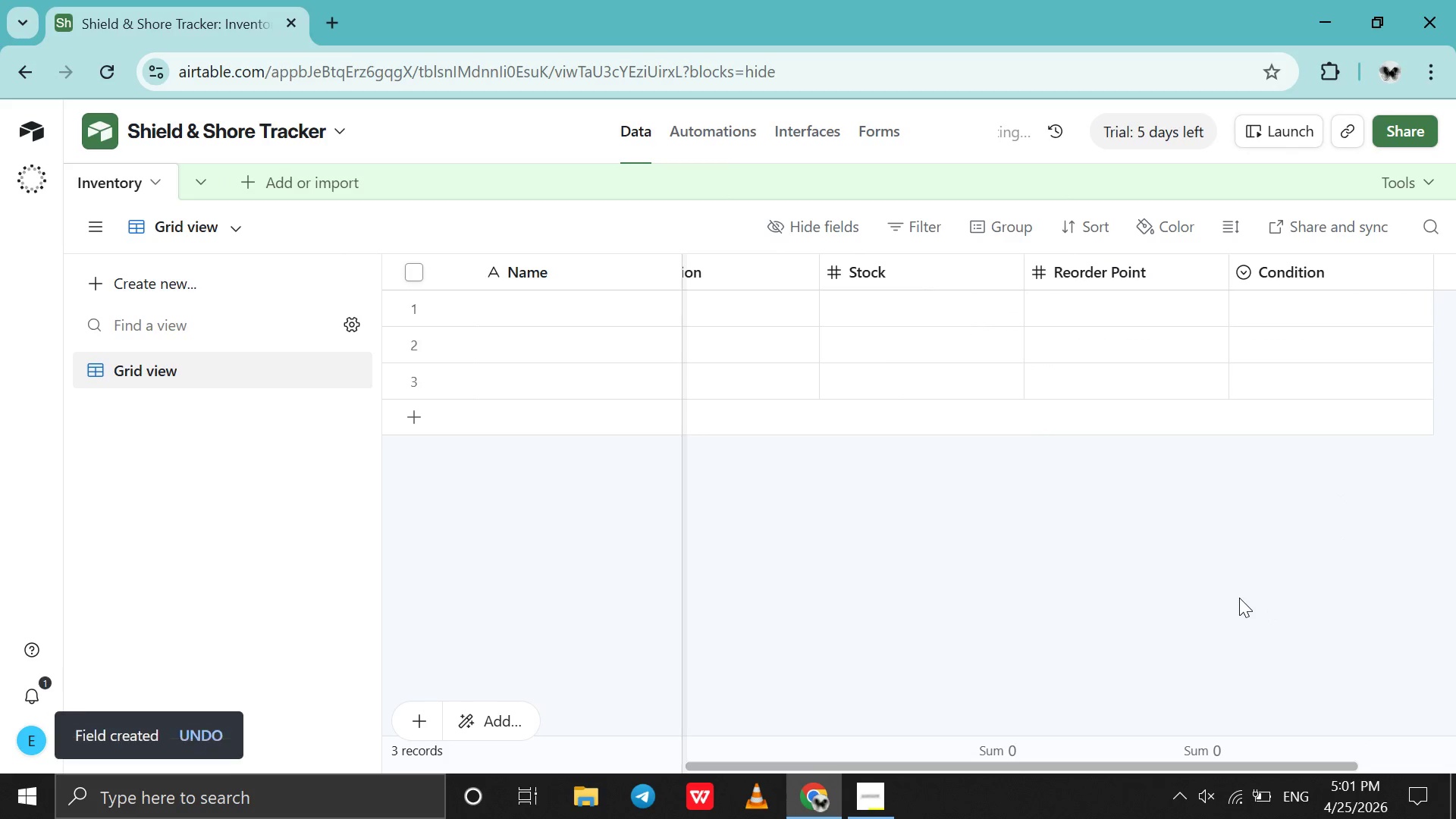 
scroll: coordinate [1239, 598], scroll_direction: down, amount: 4.0
 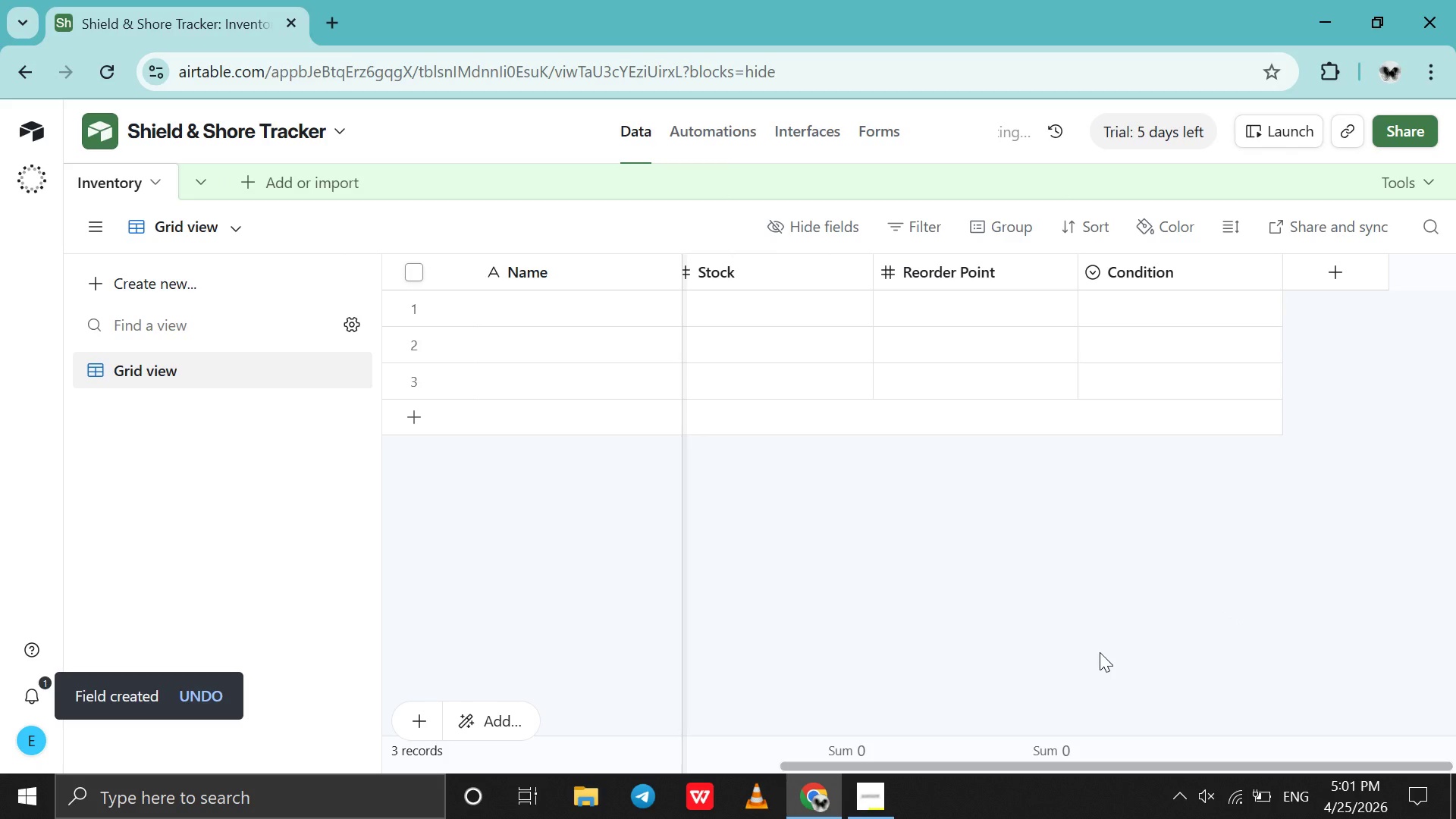 
wait(5.04)
 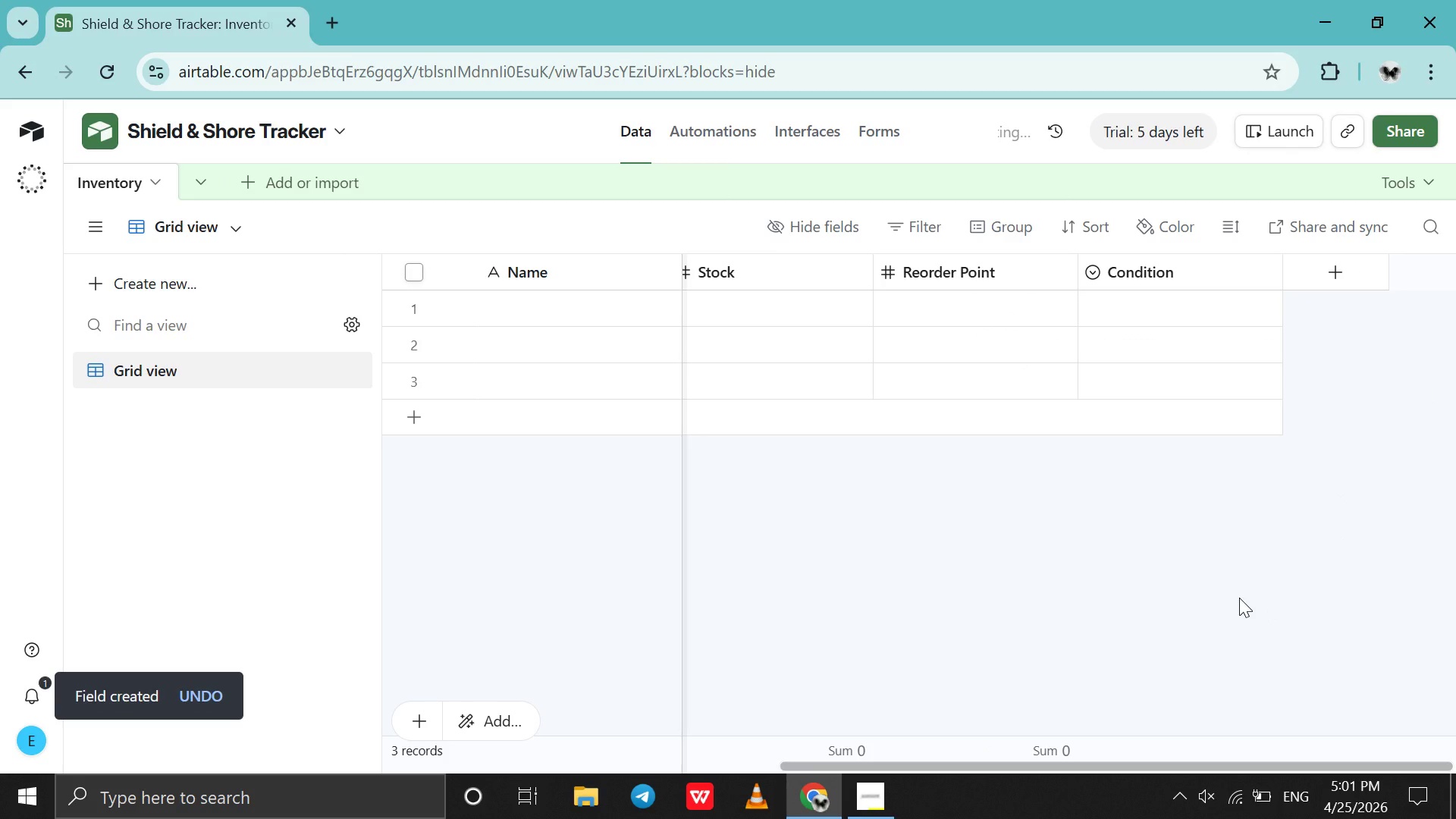 
left_click([871, 808])